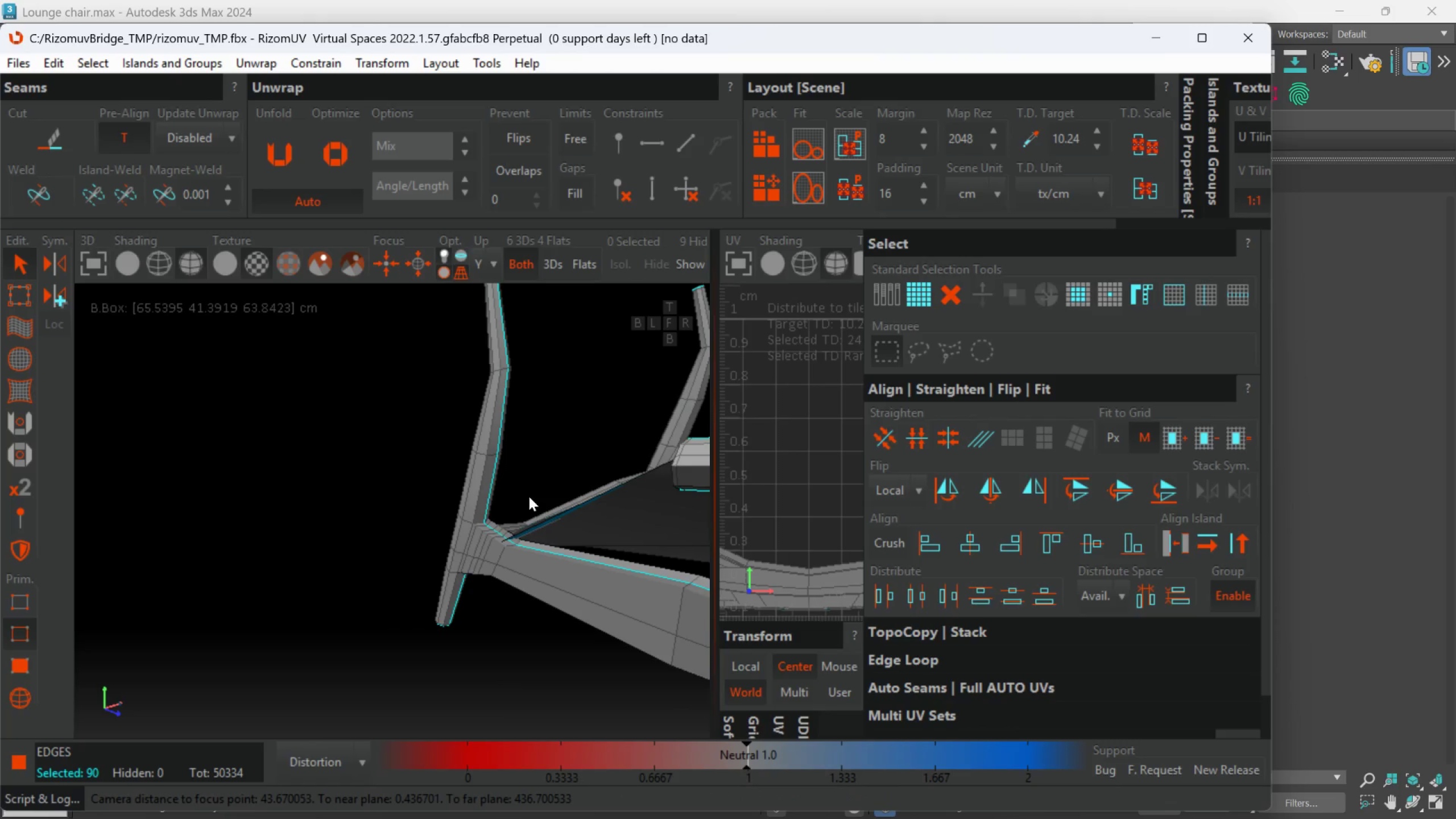 
scroll: coordinate [535, 478], scroll_direction: down, amount: 1.0
 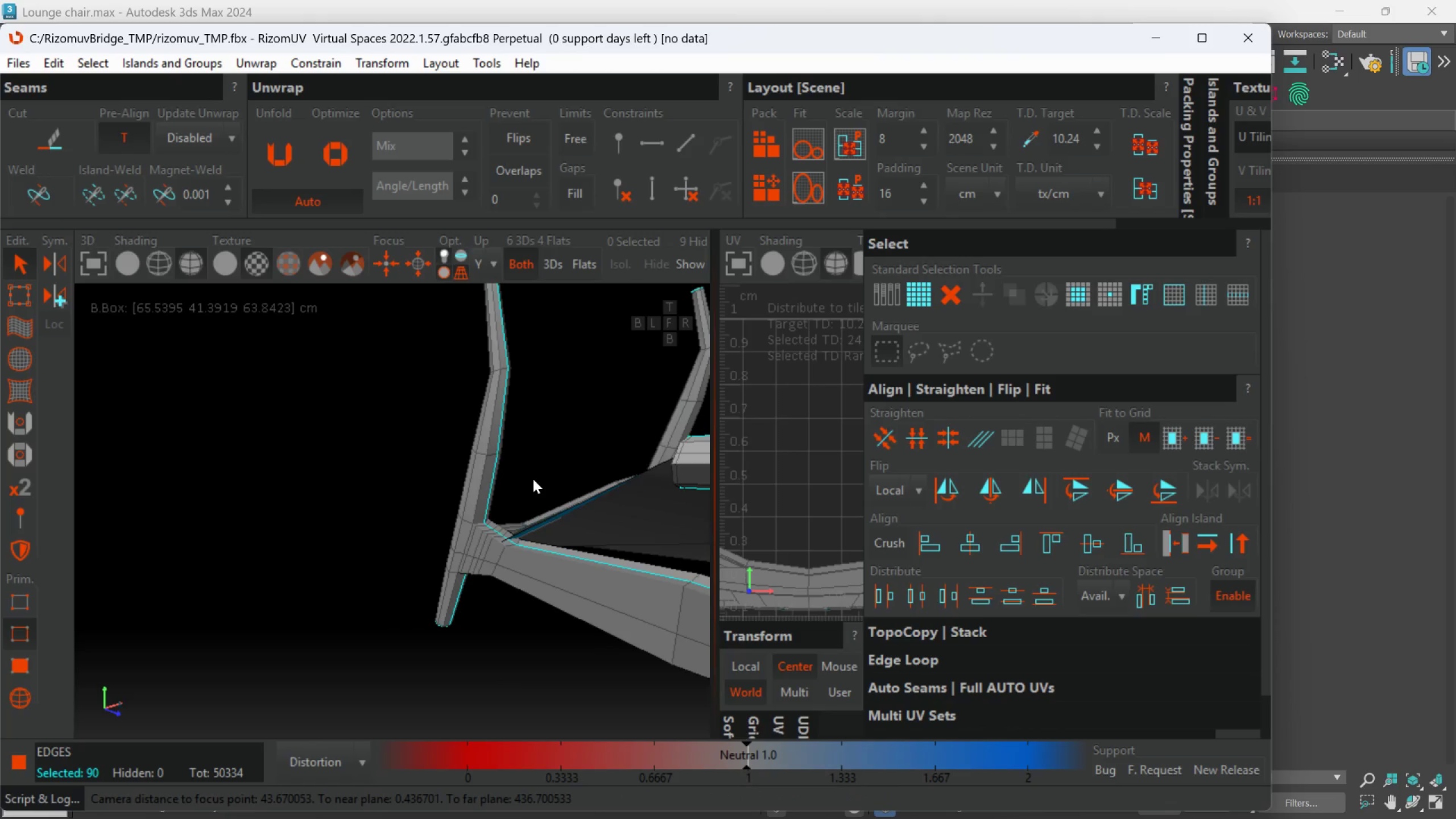 
key(Control+Z)
 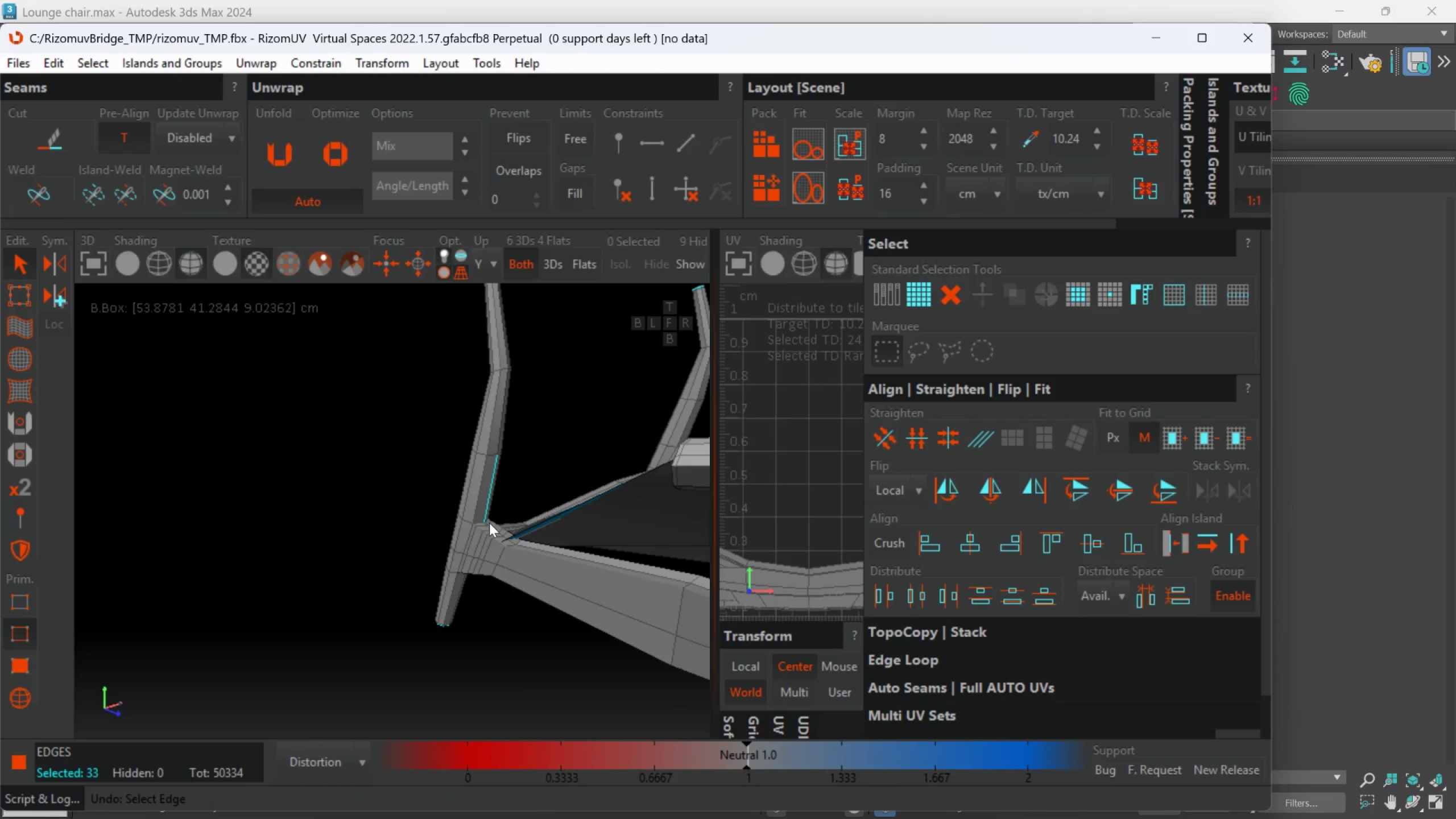 
scroll: coordinate [453, 531], scroll_direction: up, amount: 4.0
 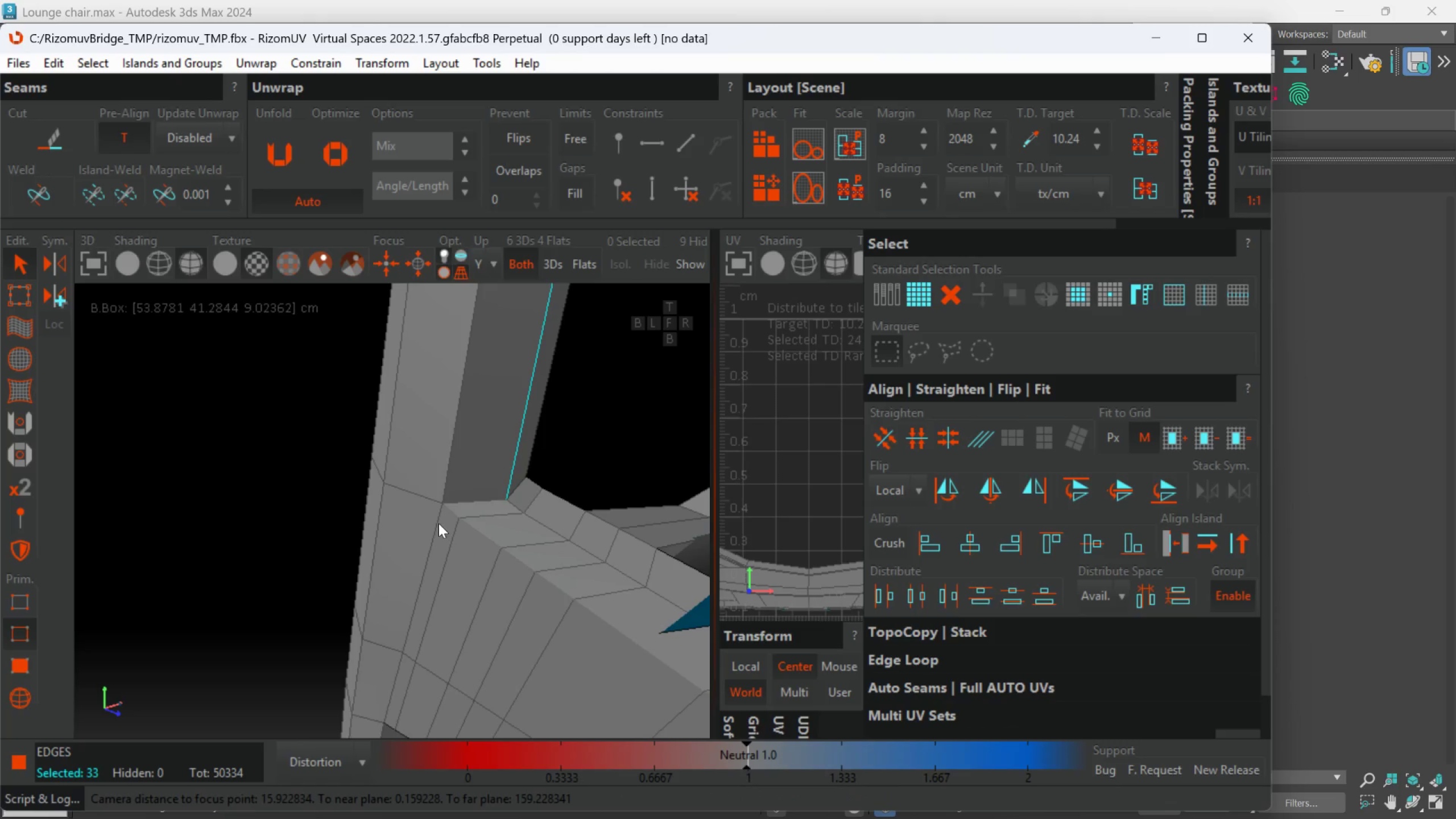 
hold_key(key=AltLeft, duration=0.91)
 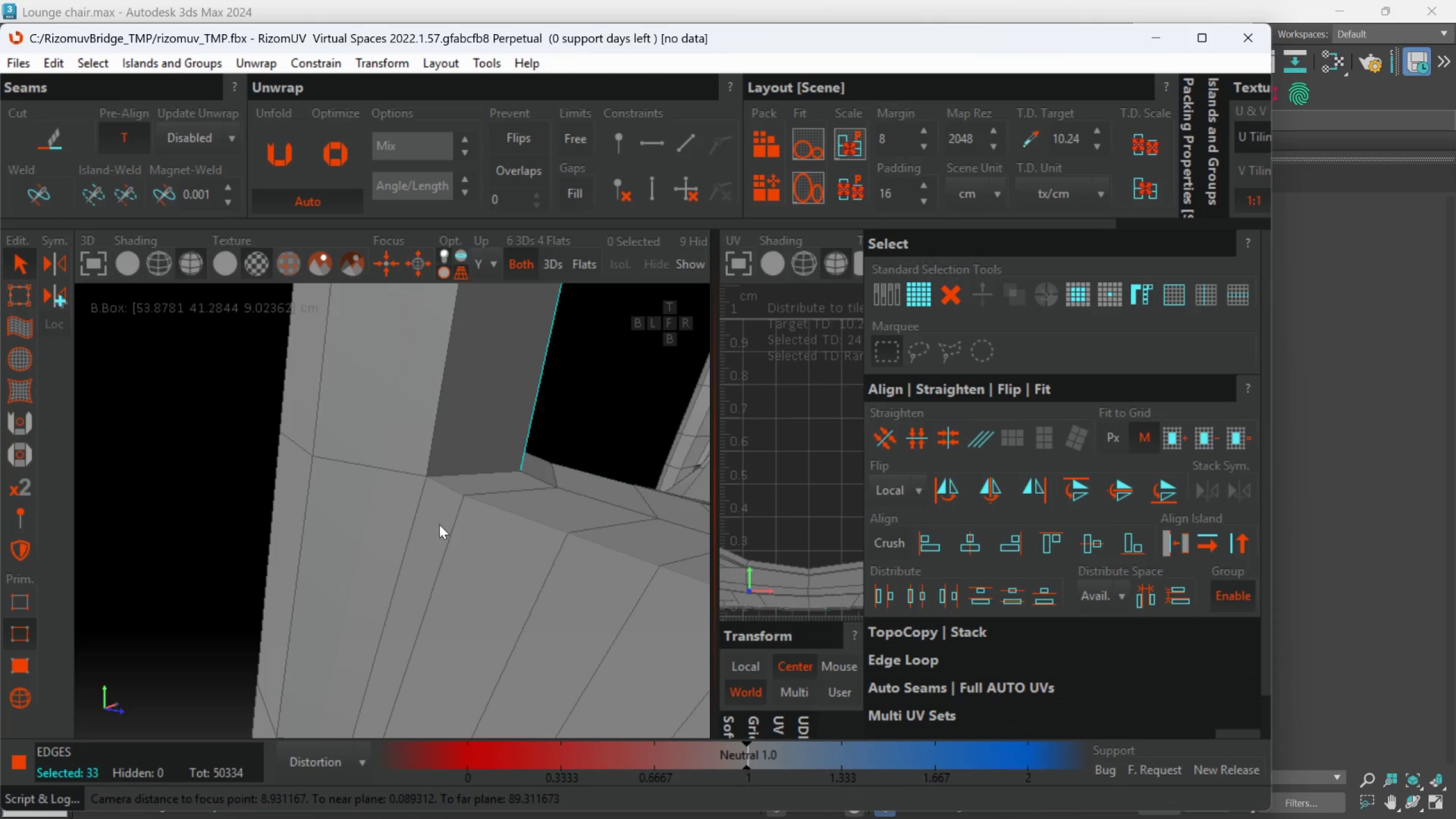 
scroll: coordinate [438, 521], scroll_direction: down, amount: 1.0
 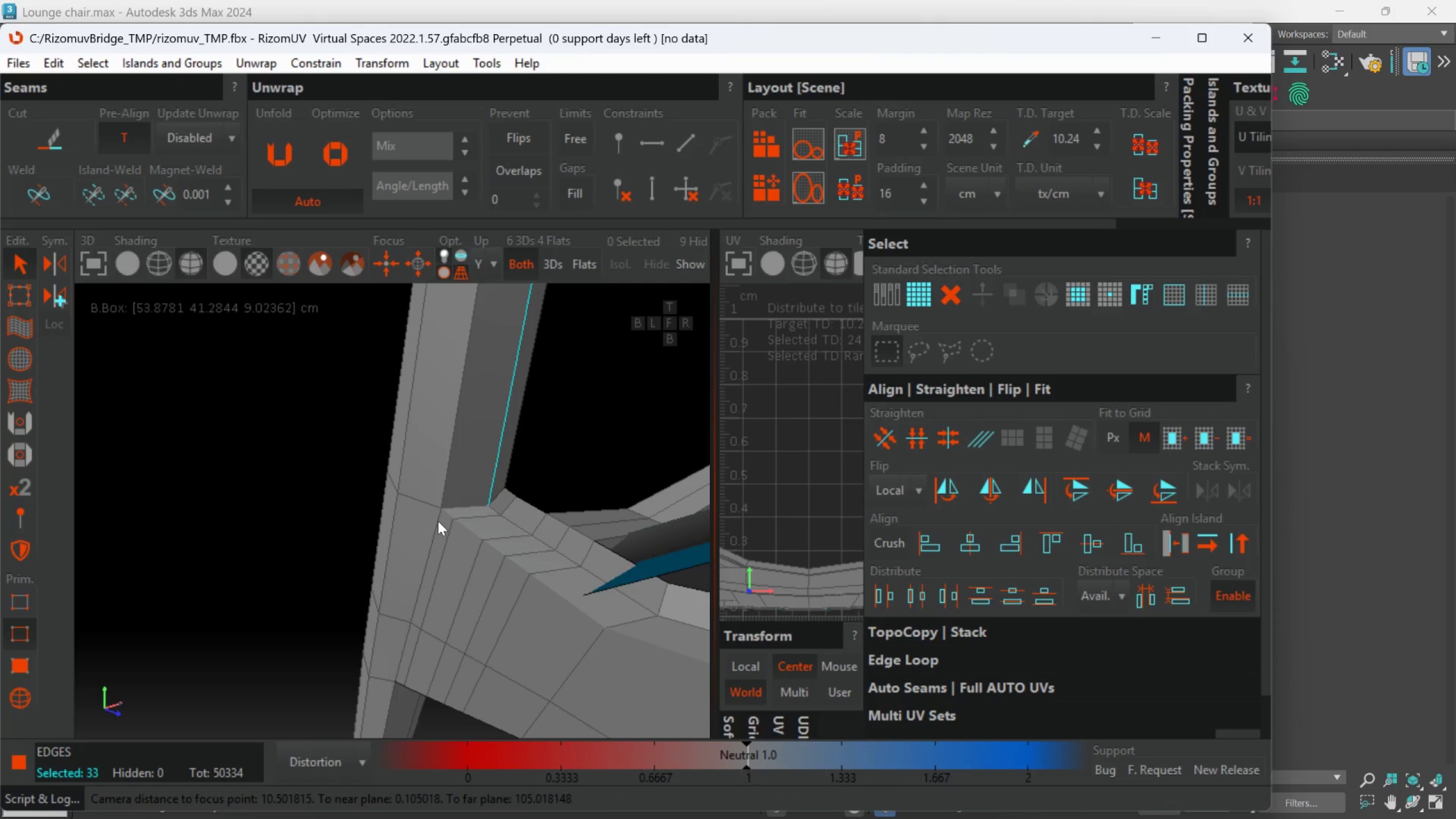 
hold_key(key=AltLeft, duration=1.19)
scroll: coordinate [428, 515], scroll_direction: none, amount: 0.0
 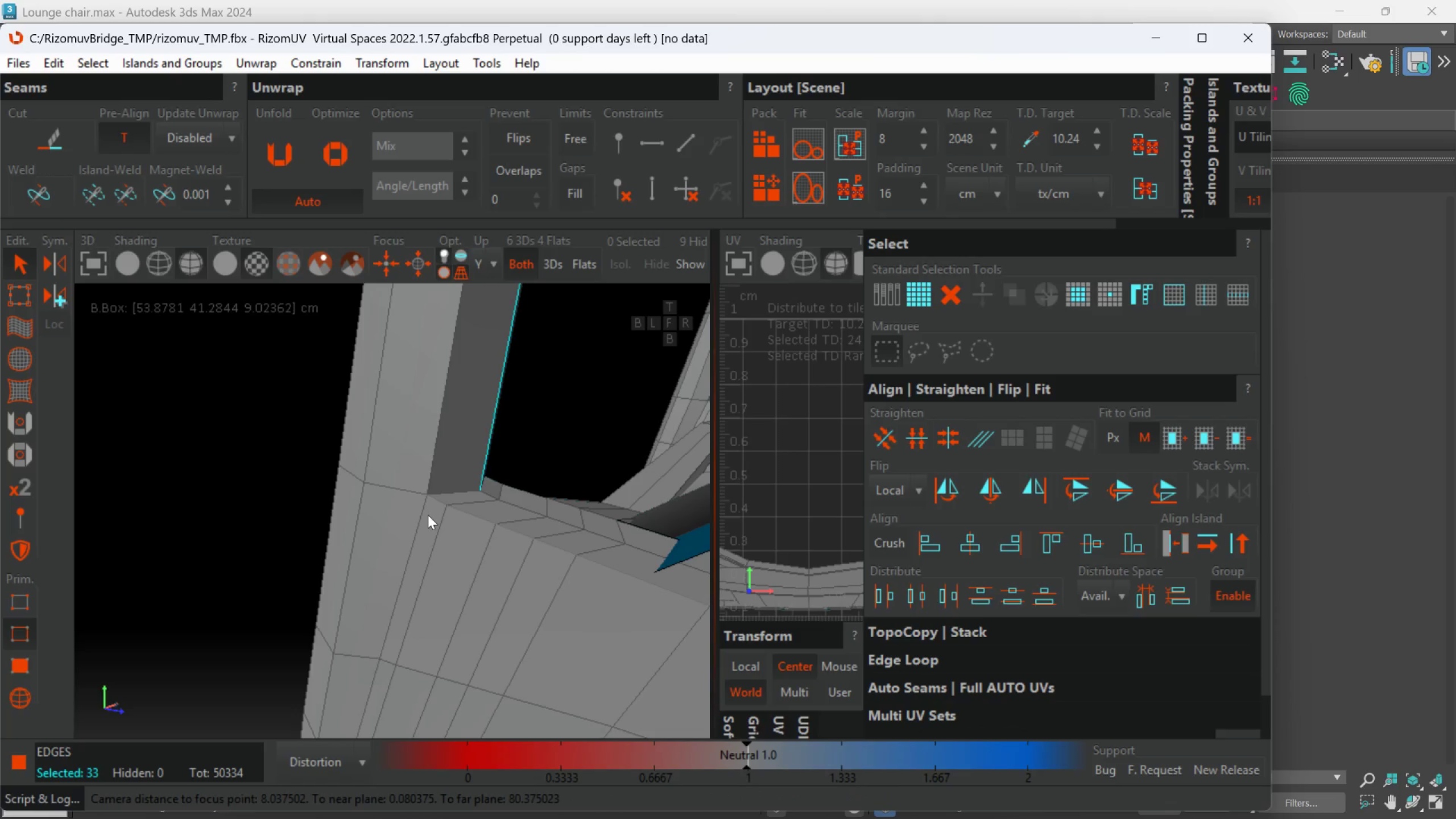 
key(Control+Z)
 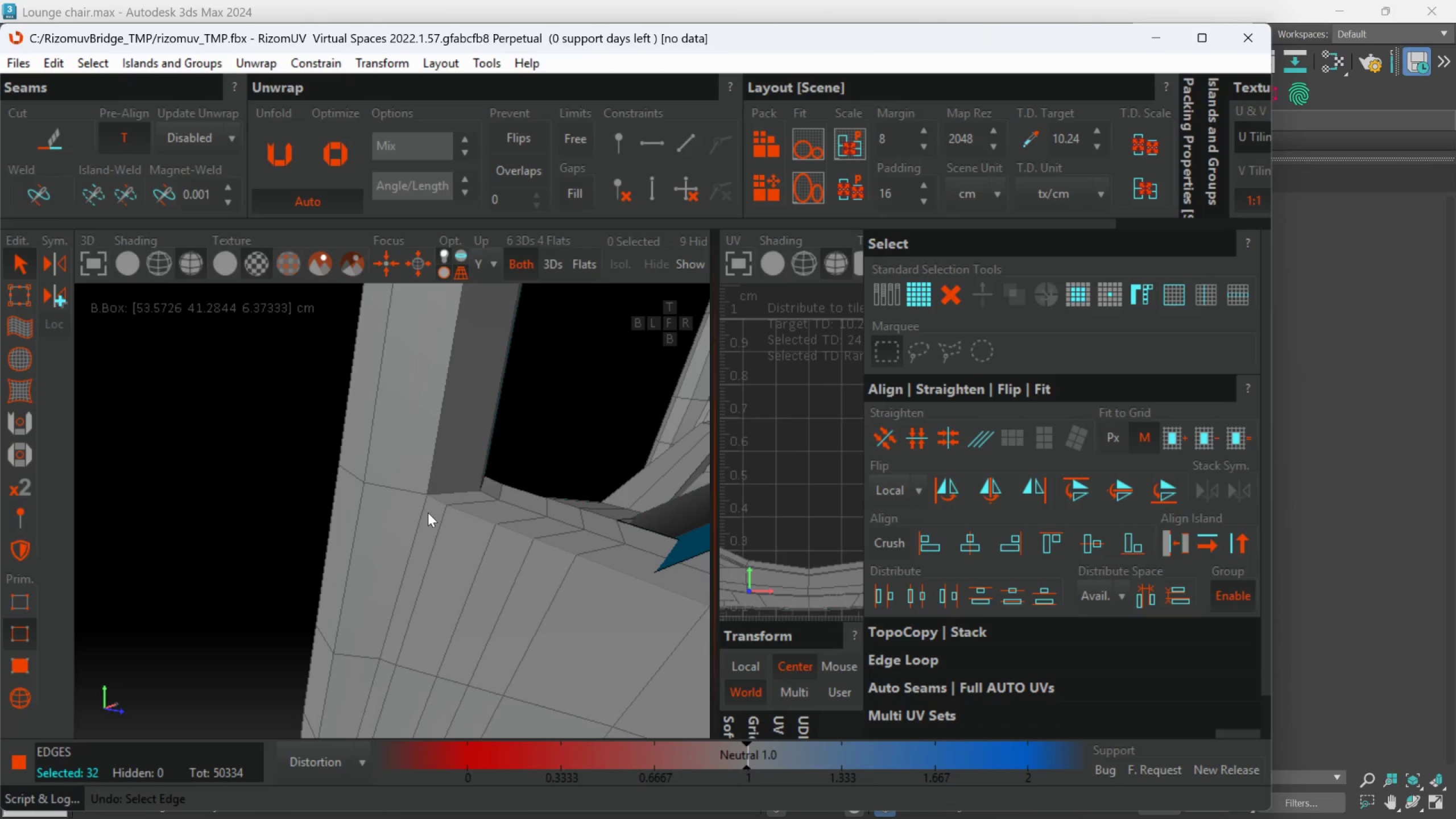 
hold_key(key=ControlLeft, duration=1.52)
left_click([422, 519])
 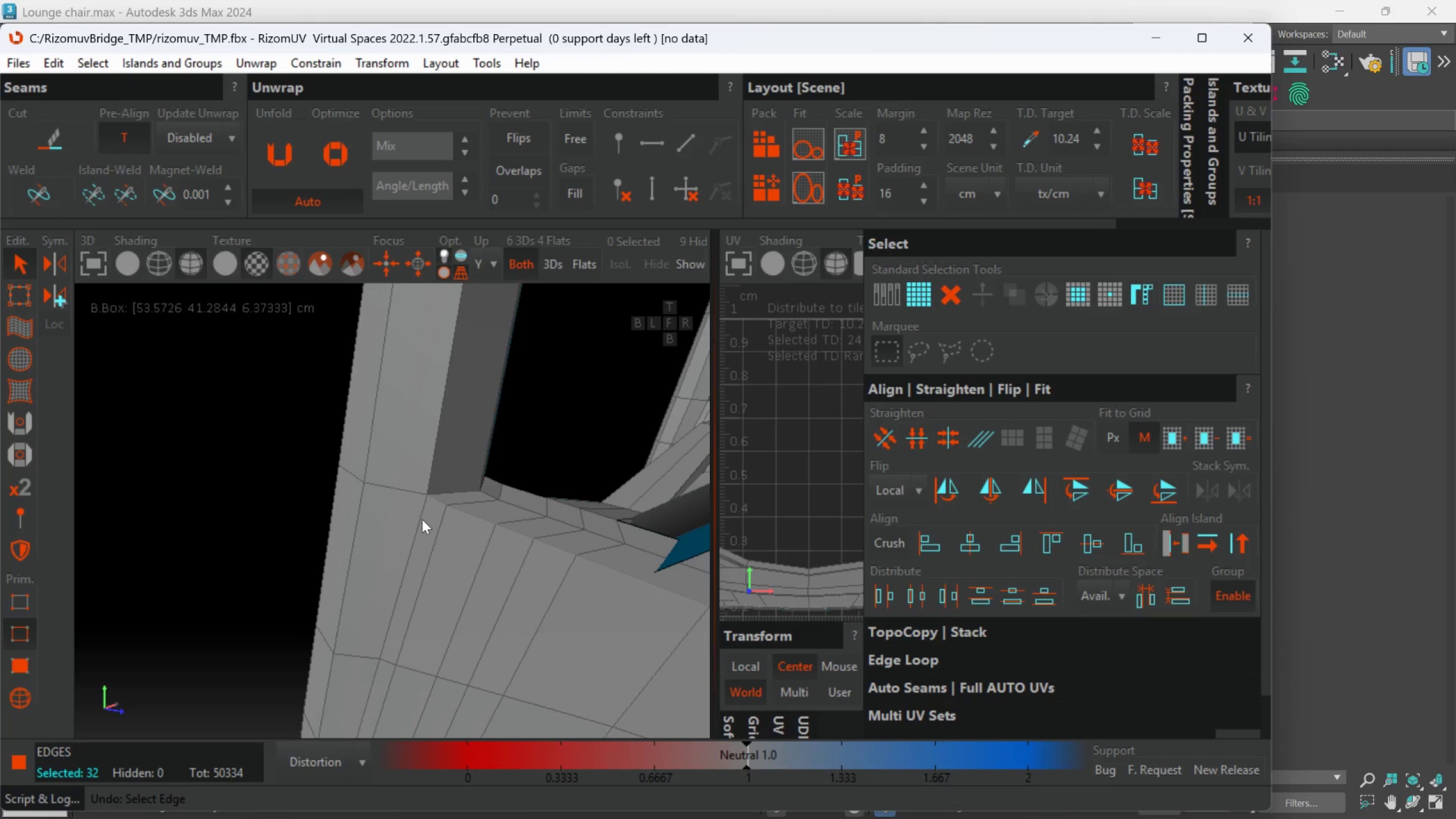 
double_click([422, 519])
 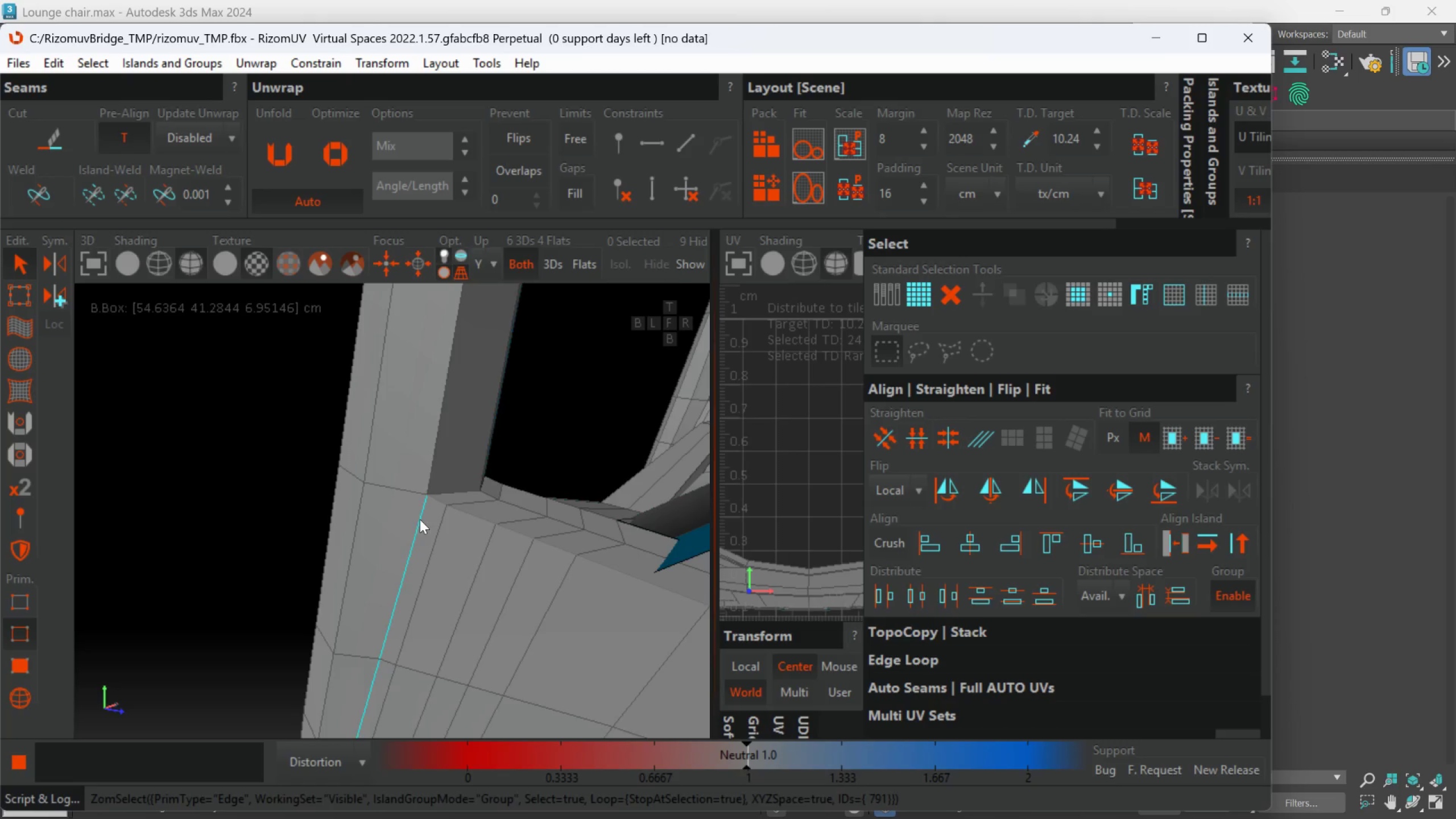 
hold_key(key=AltLeft, duration=0.67)
 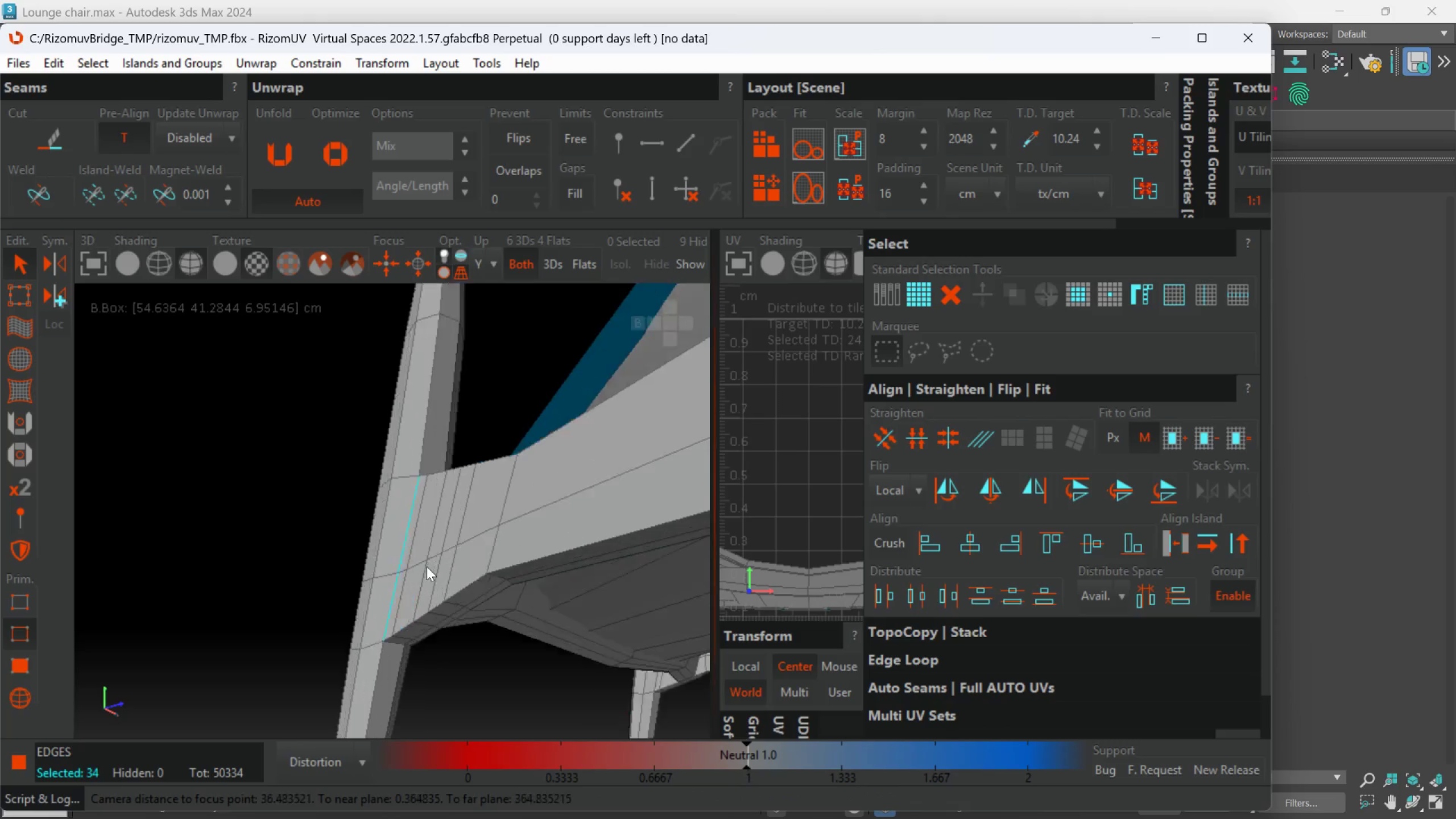 
scroll: coordinate [420, 515], scroll_direction: down, amount: 4.0
 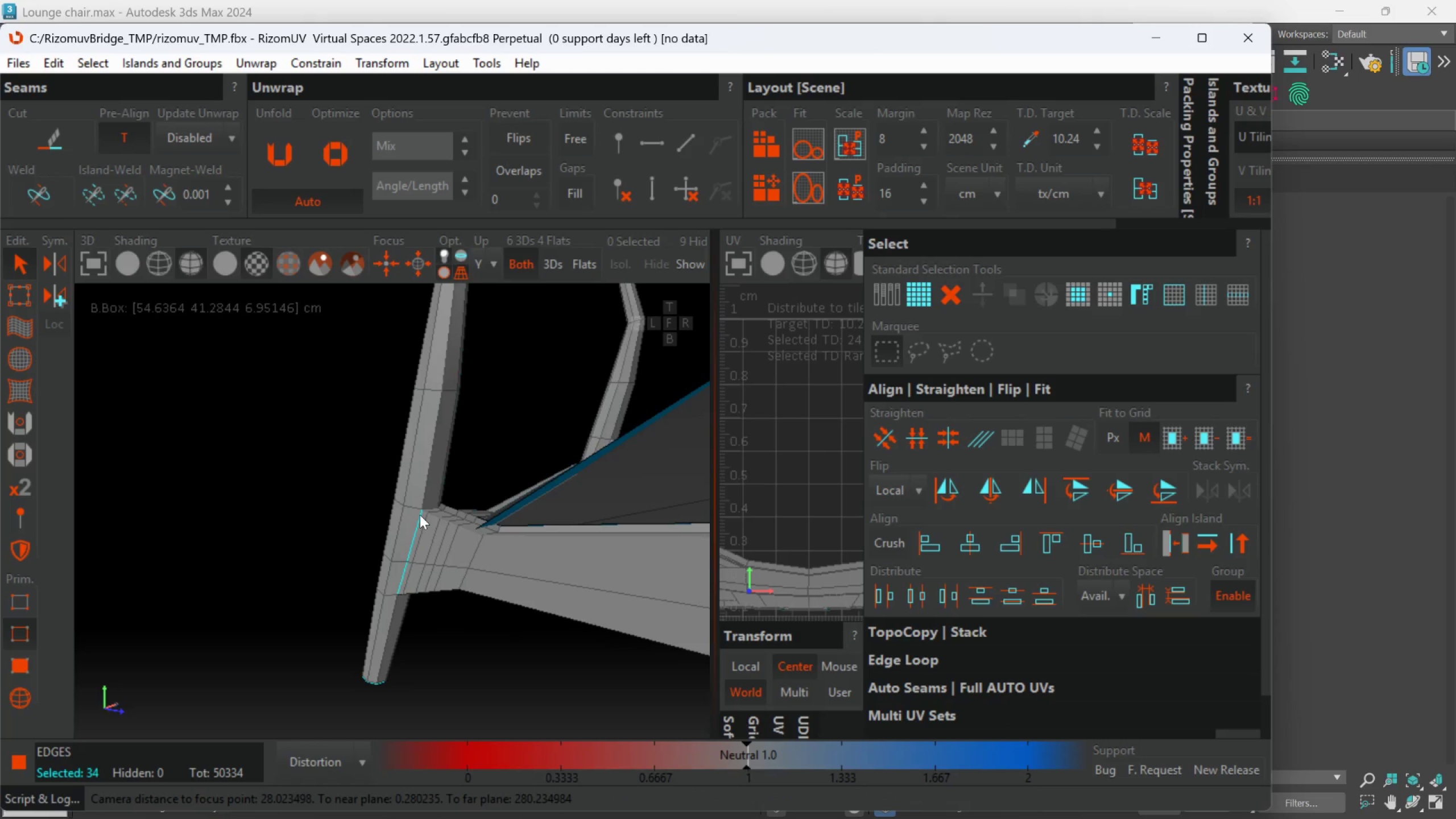 
scroll: coordinate [427, 566], scroll_direction: up, amount: 3.0
 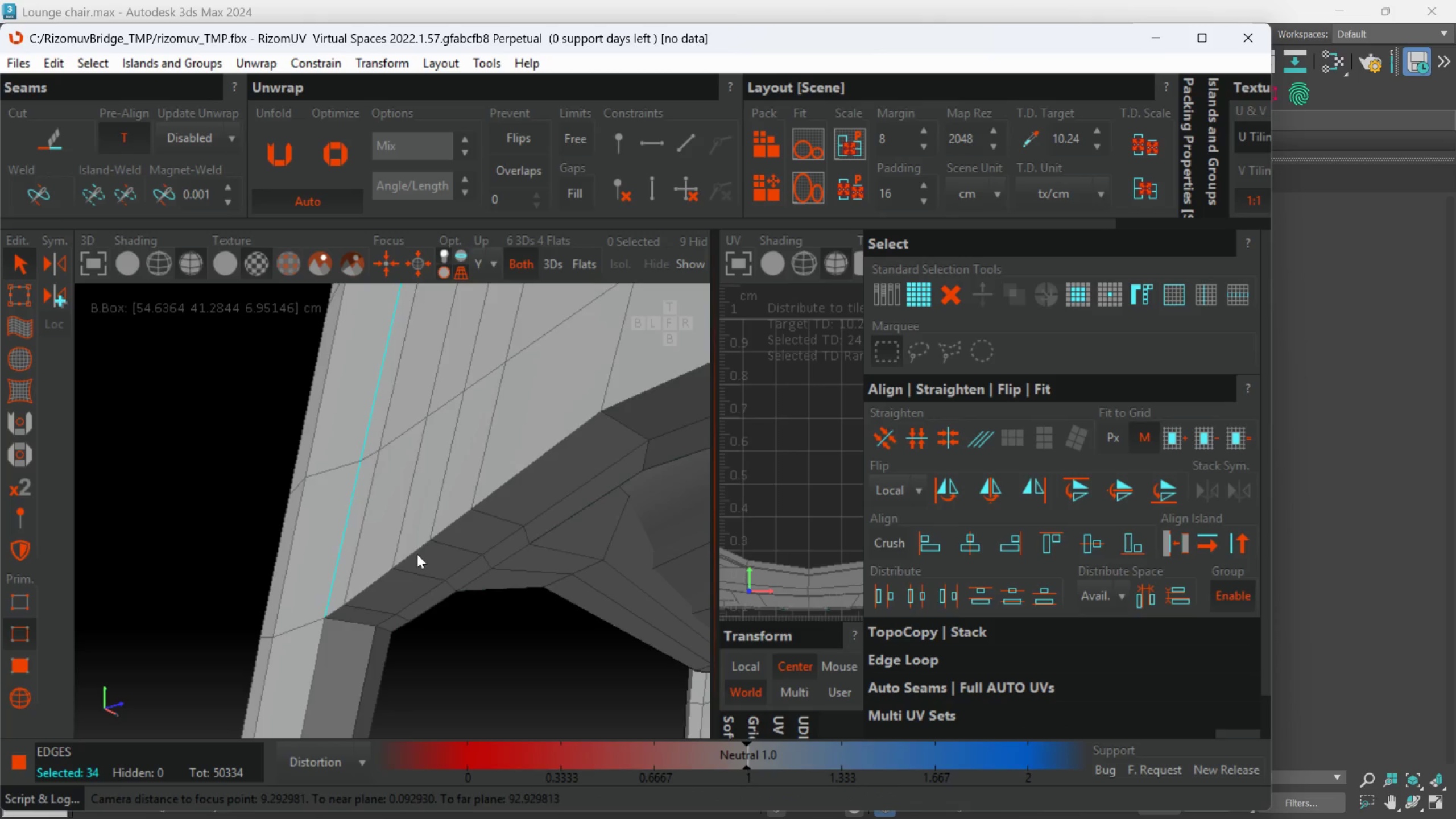 
hold_key(key=ControlLeft, duration=1.03)
 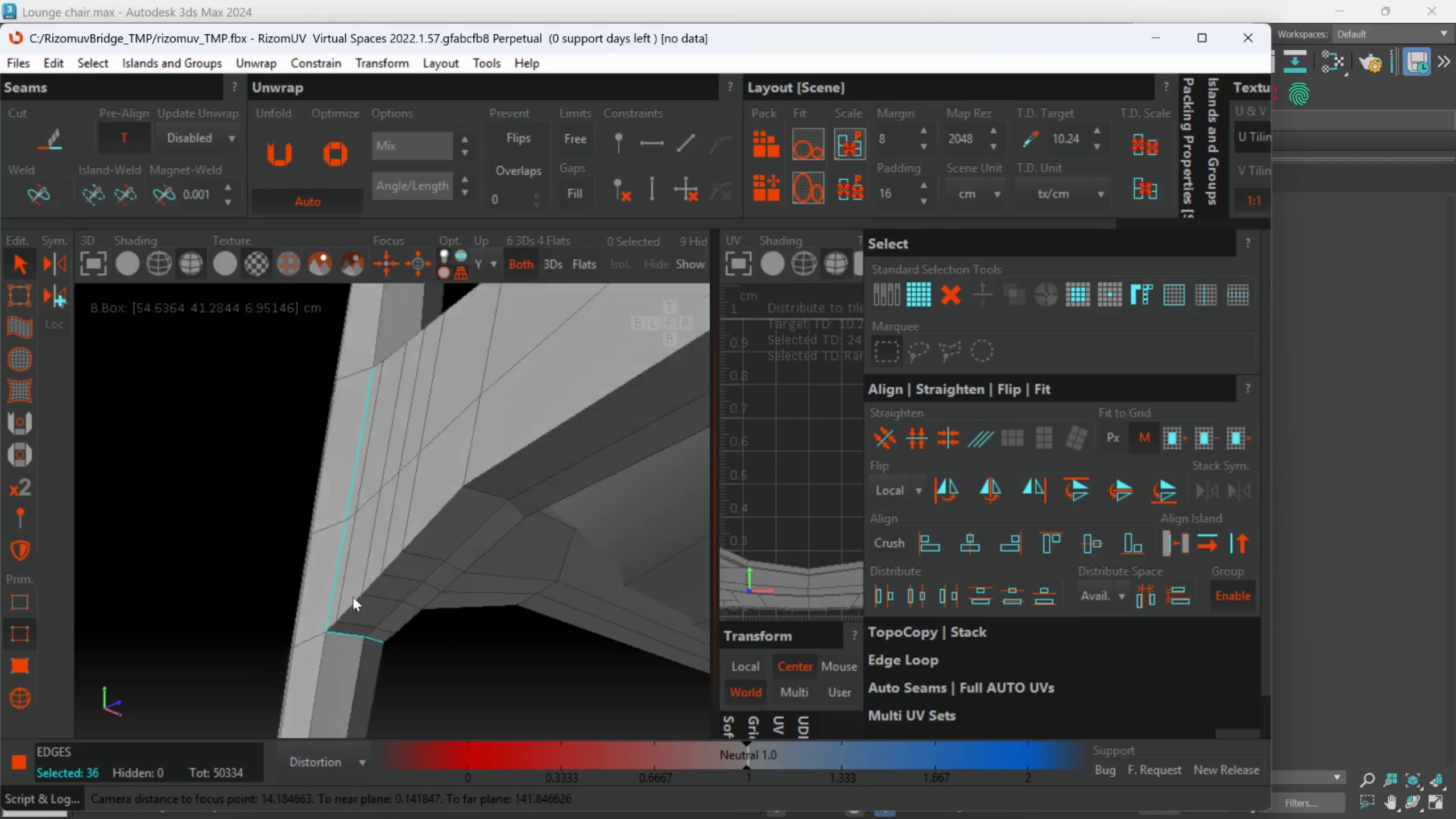 
scroll: coordinate [367, 617], scroll_direction: up, amount: 2.0
 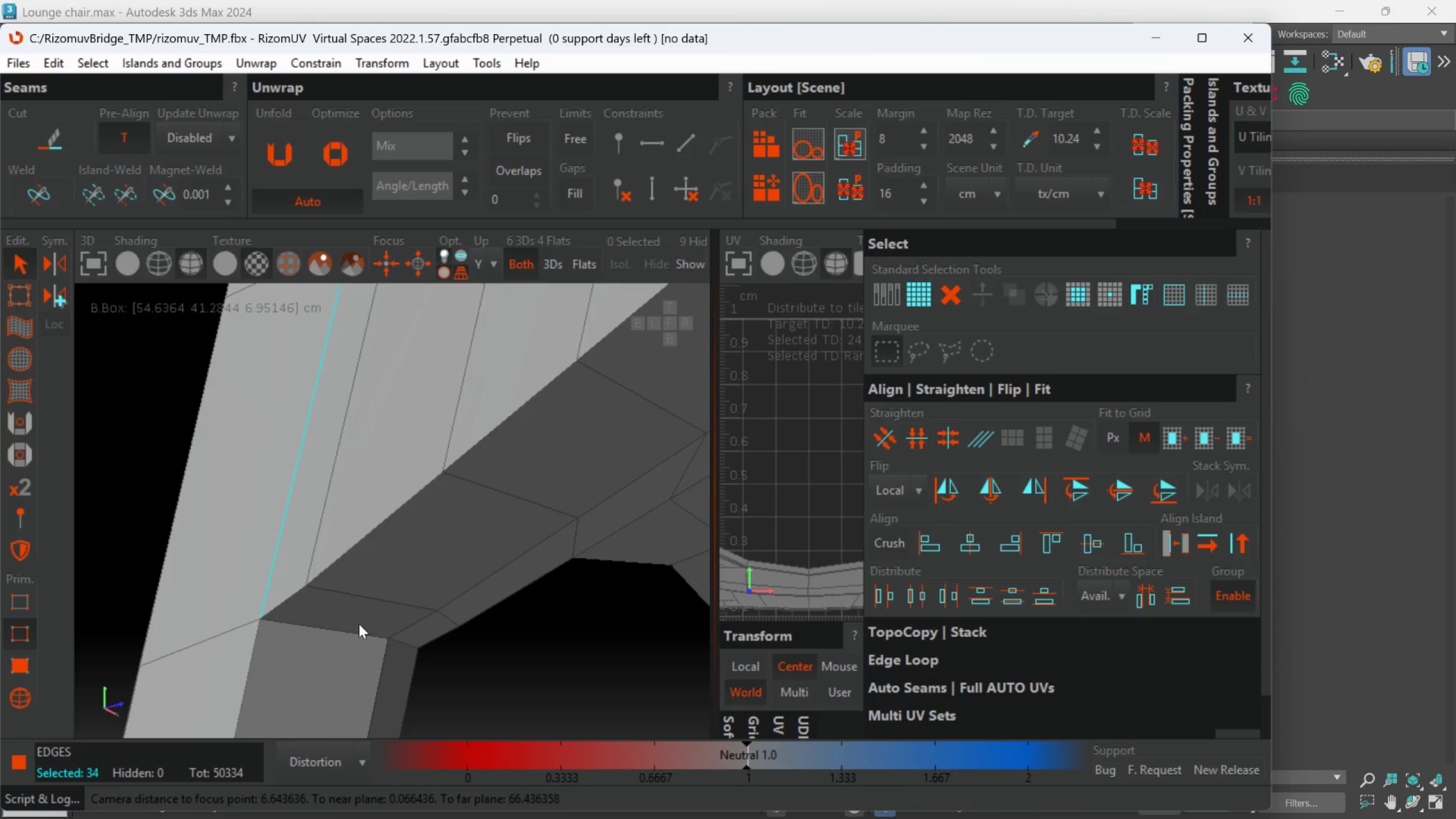 
left_click([346, 635])
 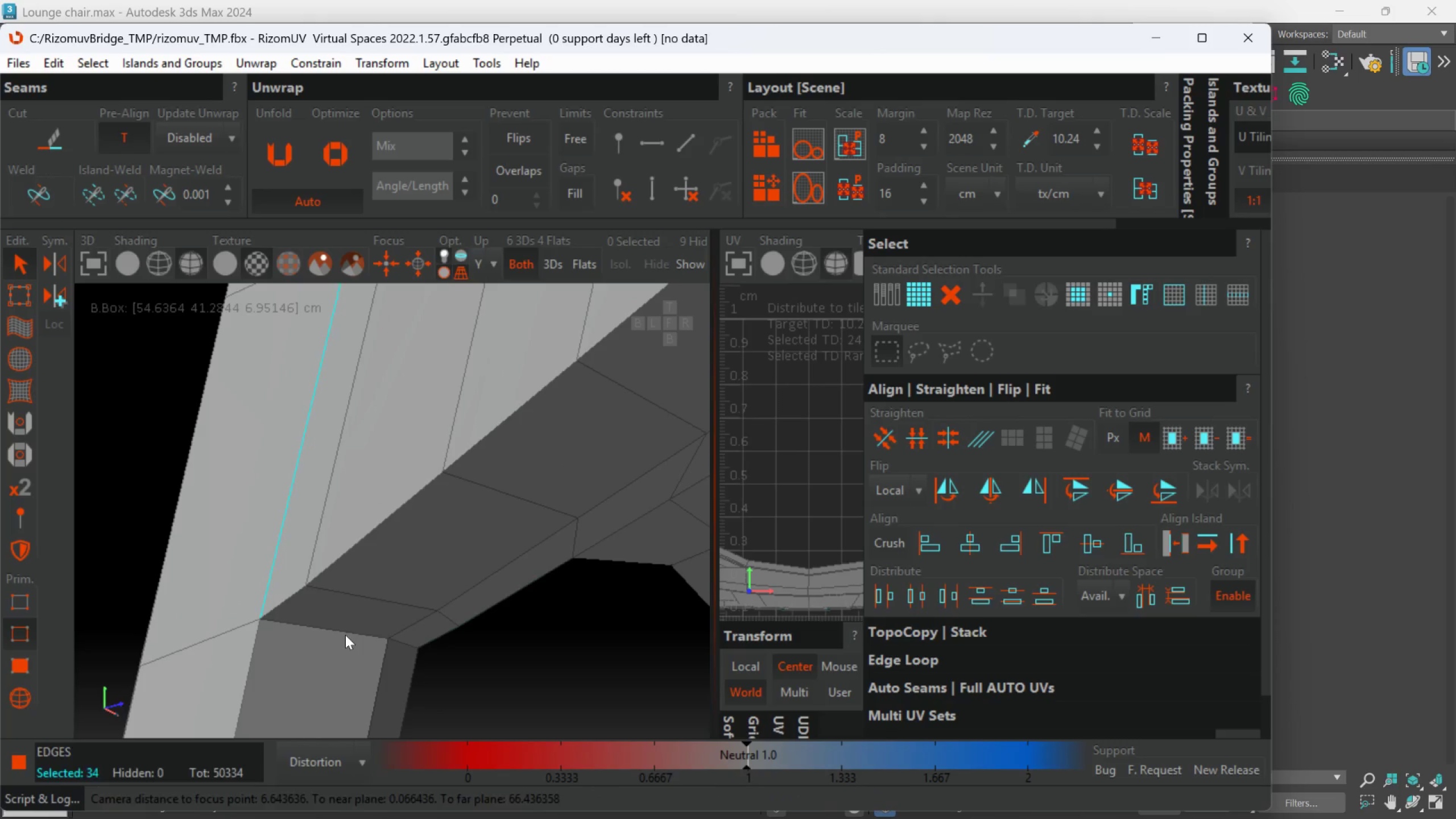 
double_click([345, 634])
 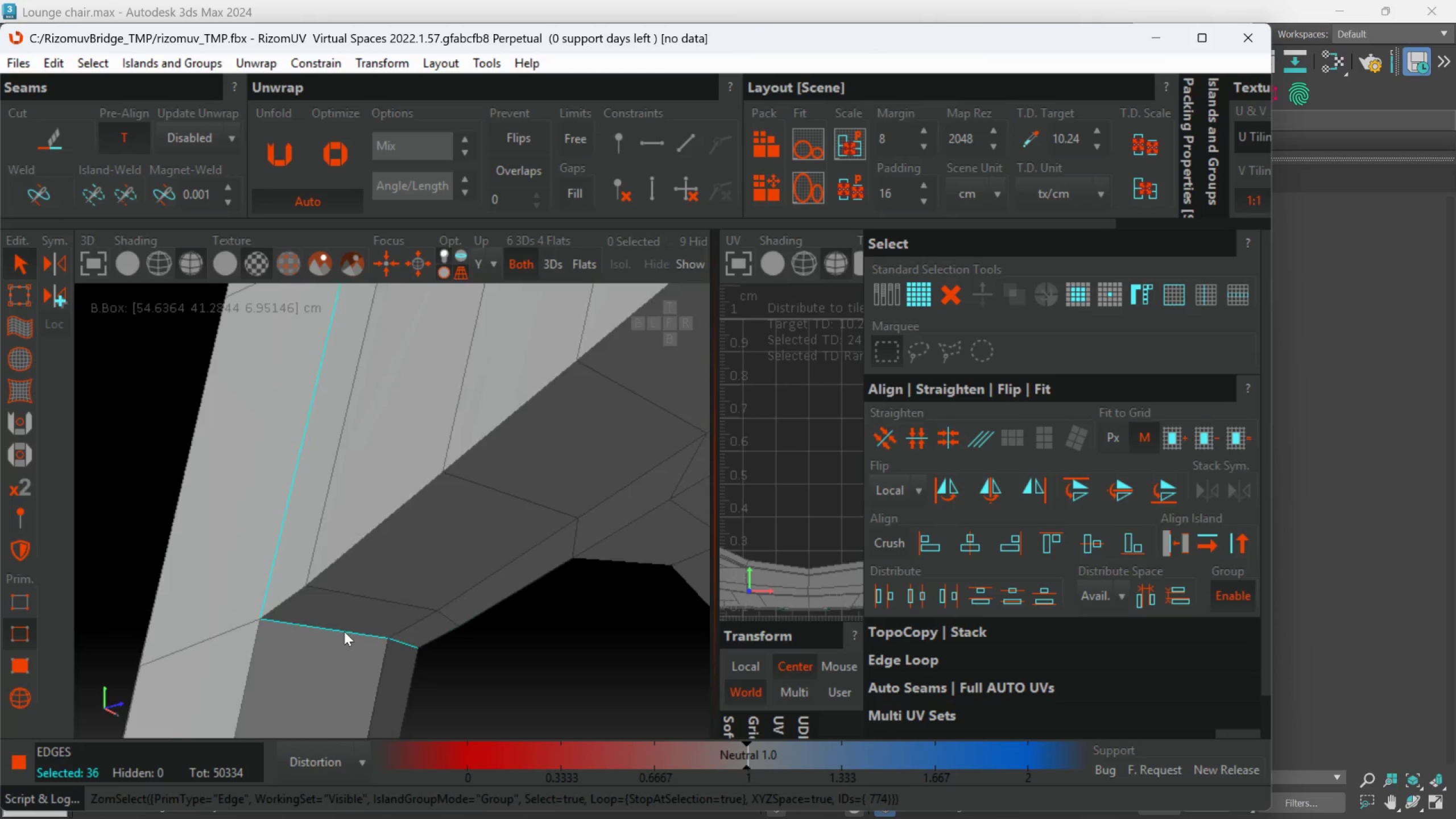 
hold_key(key=AltLeft, duration=1.5)
 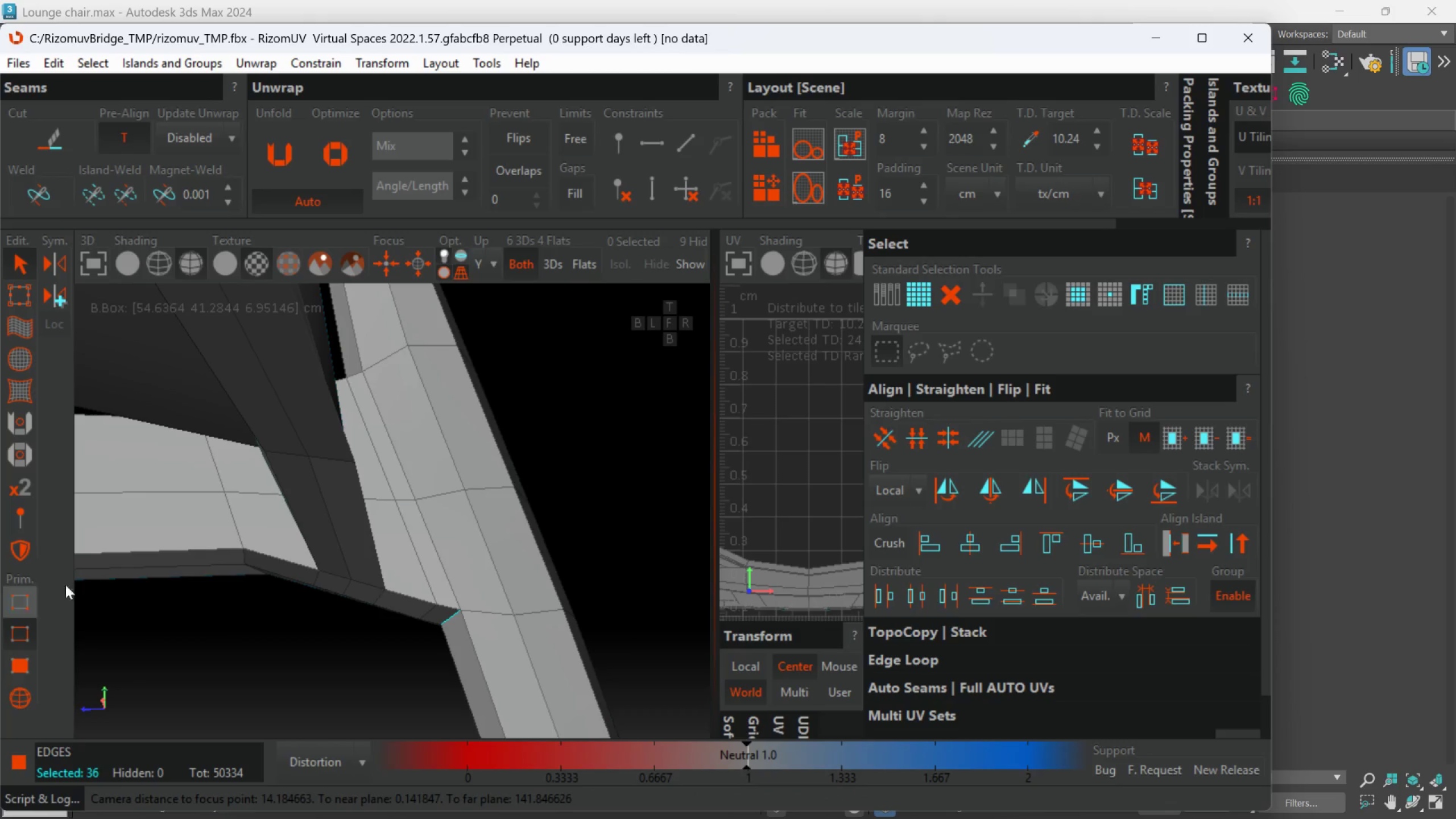 
scroll: coordinate [345, 631], scroll_direction: down, amount: 4.0
 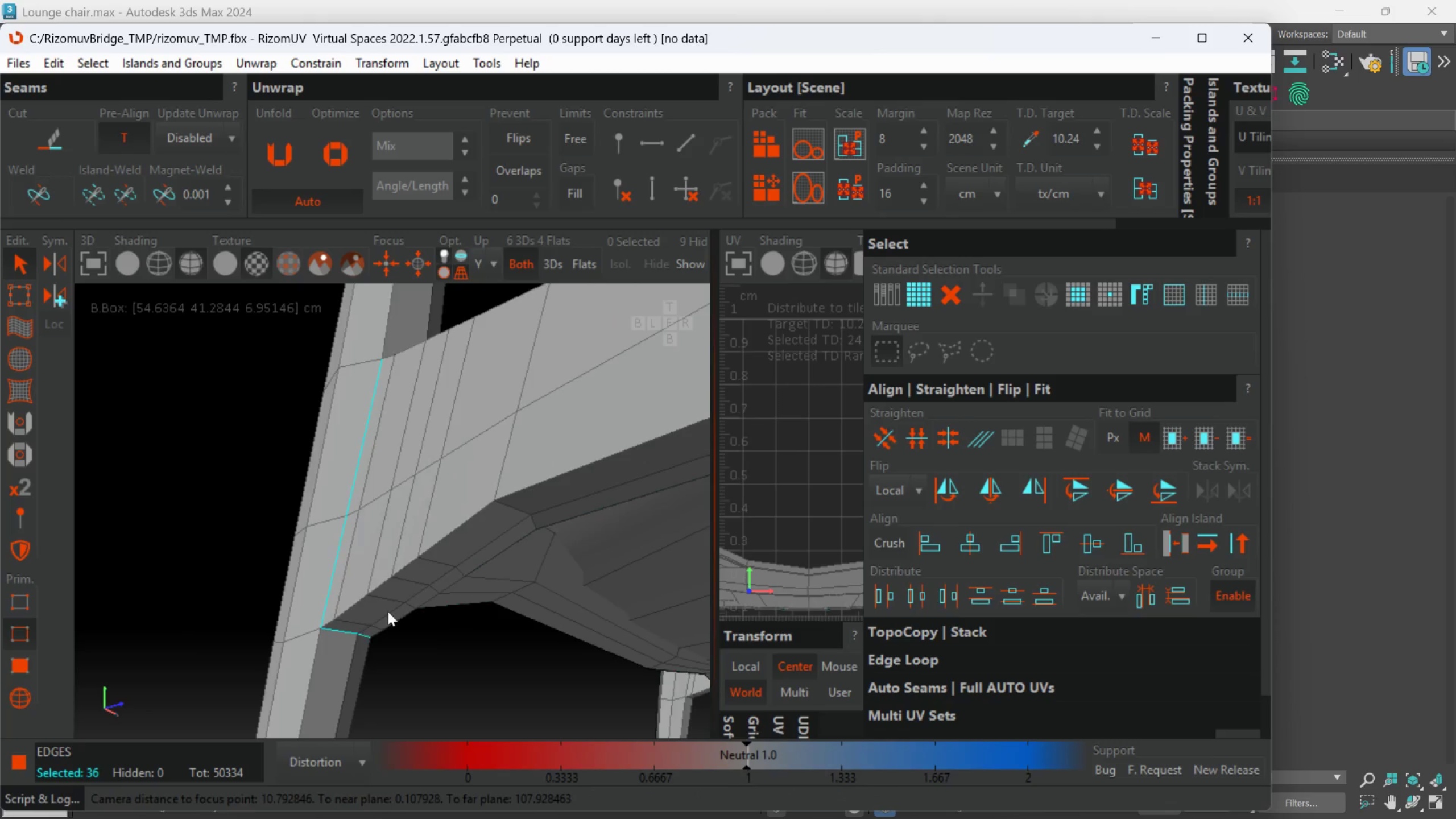 
hold_key(key=AltLeft, duration=0.45)
 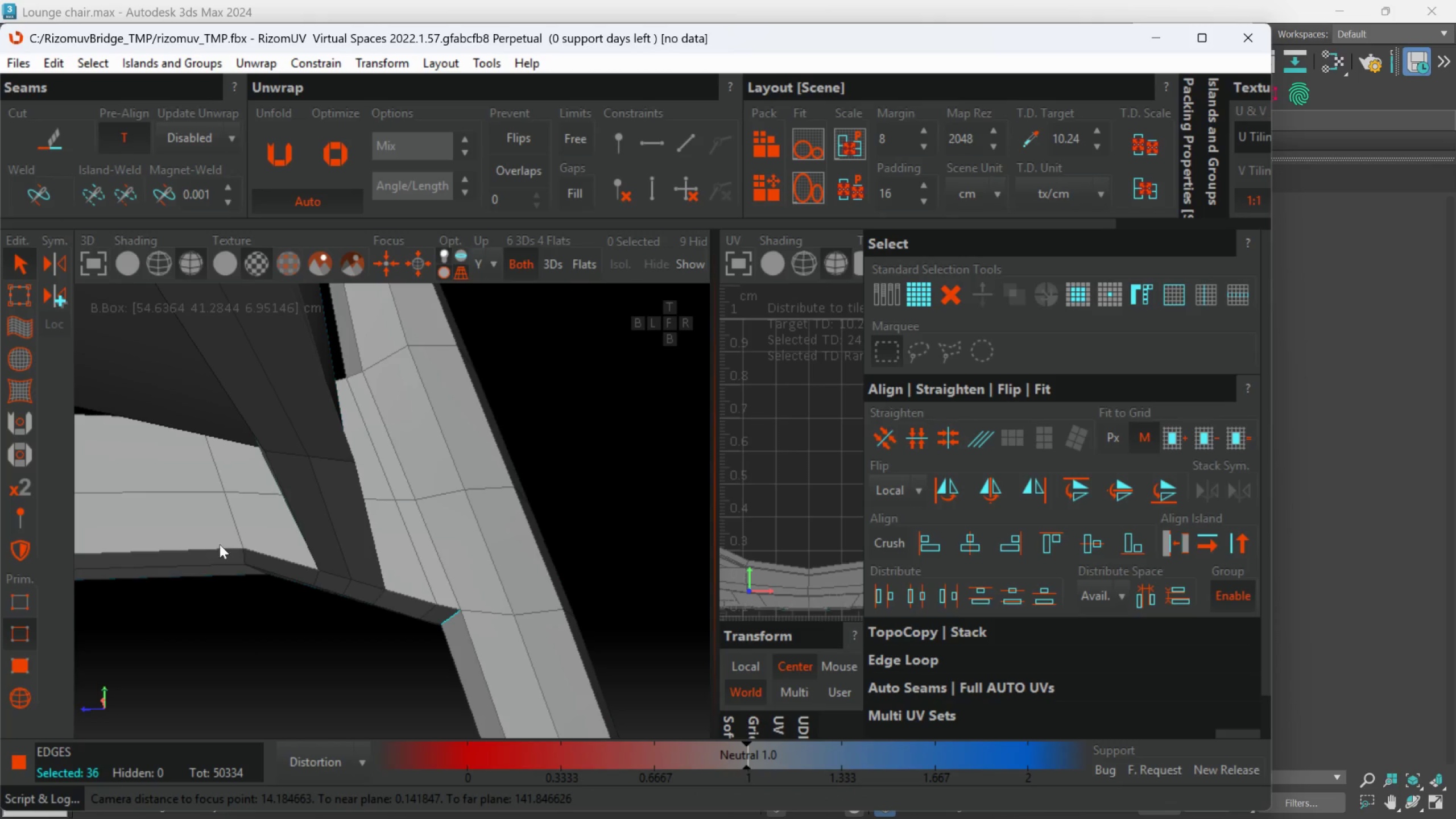 
hold_key(key=ControlLeft, duration=1.49)
left_click([450, 588])
 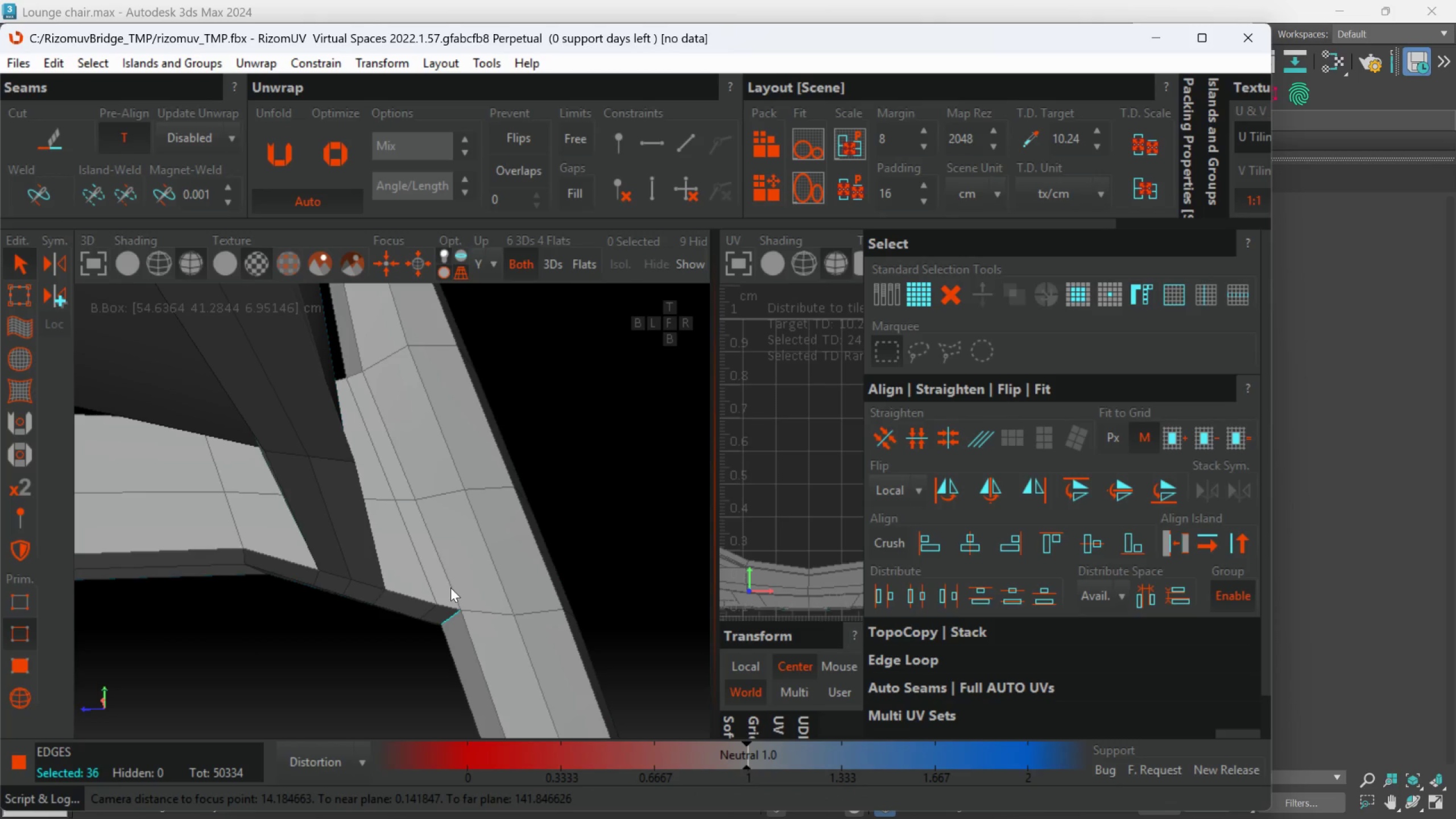 
double_click([450, 588])
 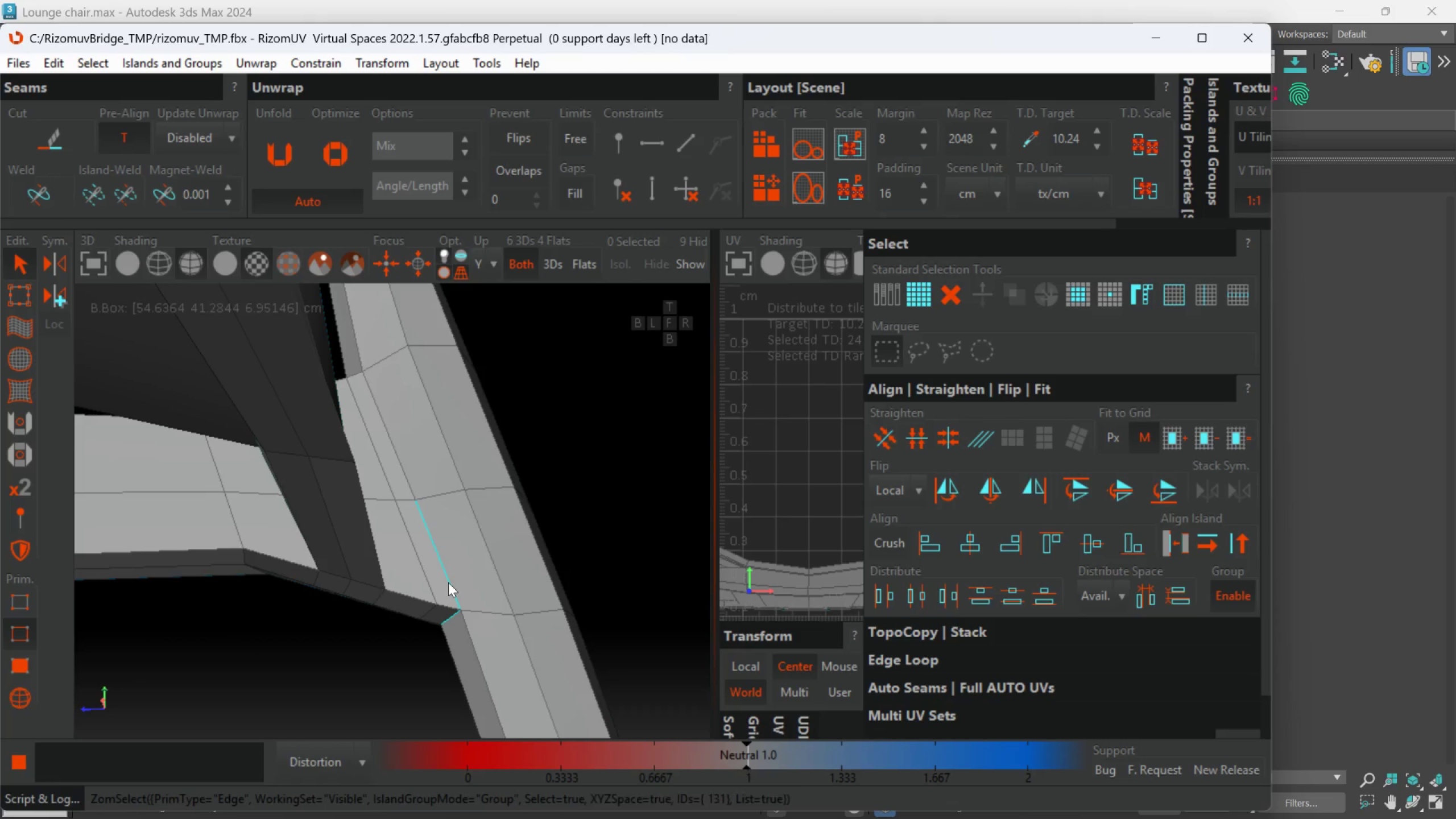 
hold_key(key=AltLeft, duration=1.5)
 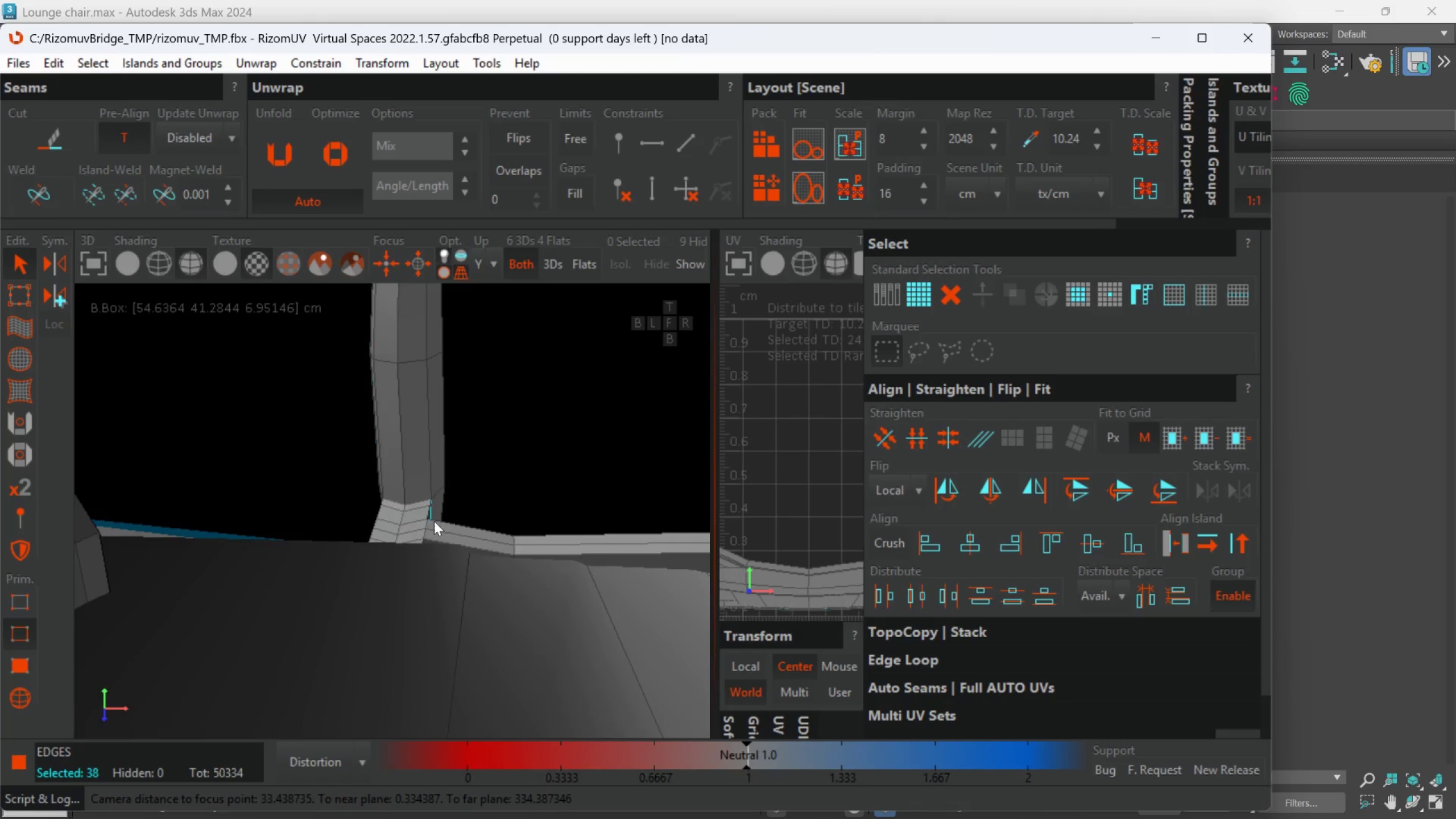 
scroll: coordinate [448, 582], scroll_direction: down, amount: 3.0
 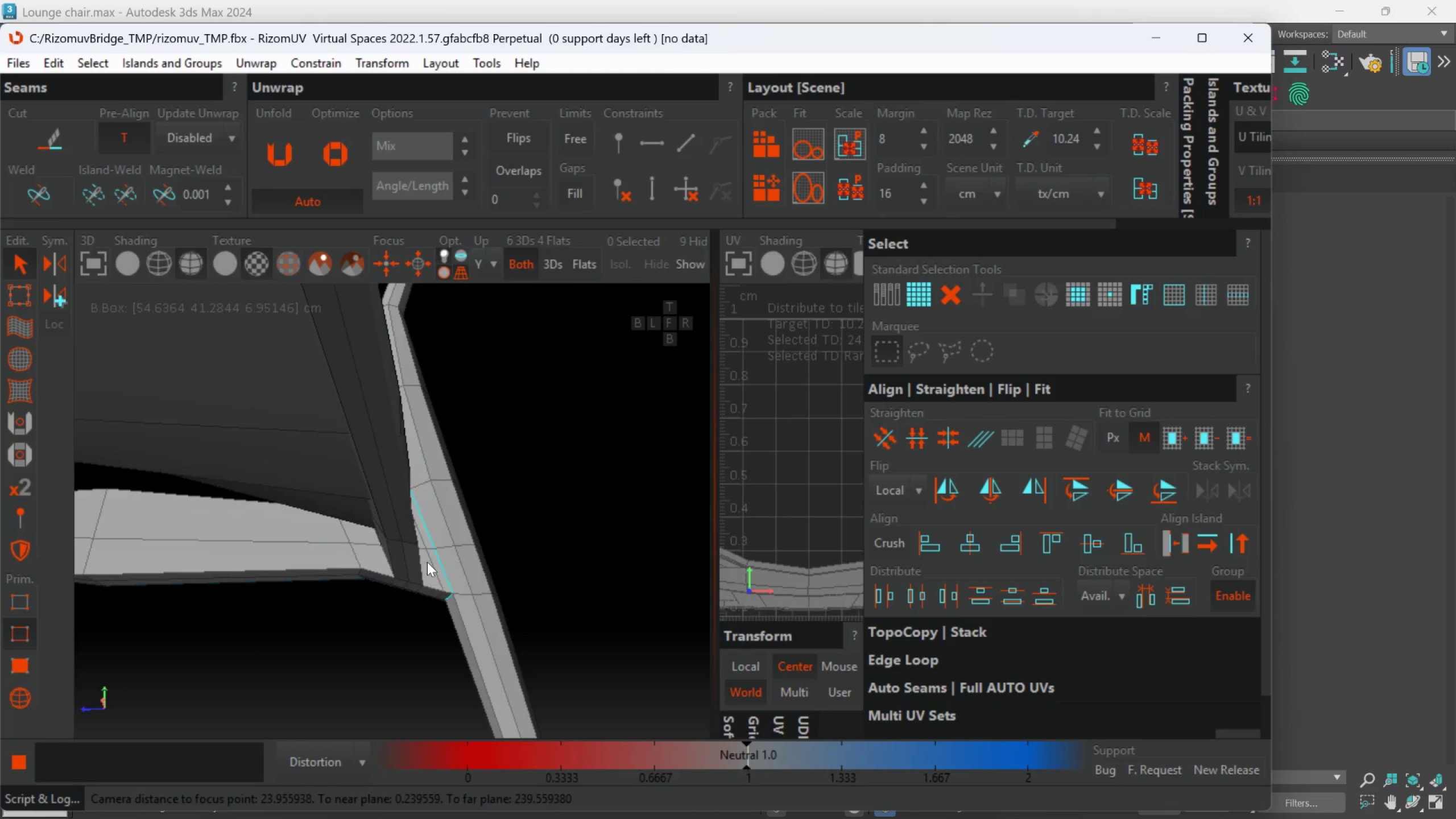 
hold_key(key=AltLeft, duration=0.31)
 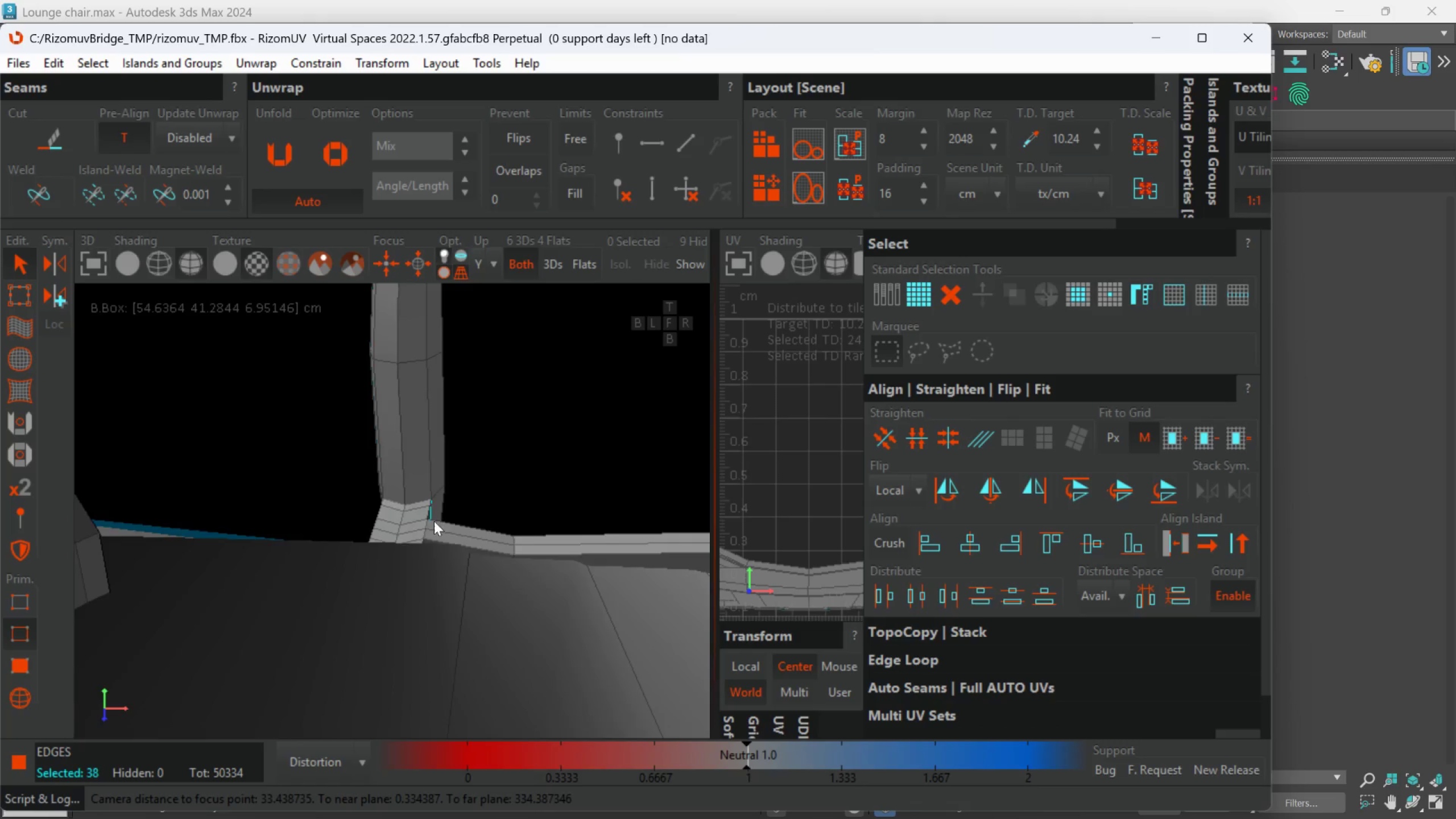 
hold_key(key=ControlLeft, duration=1.5)
 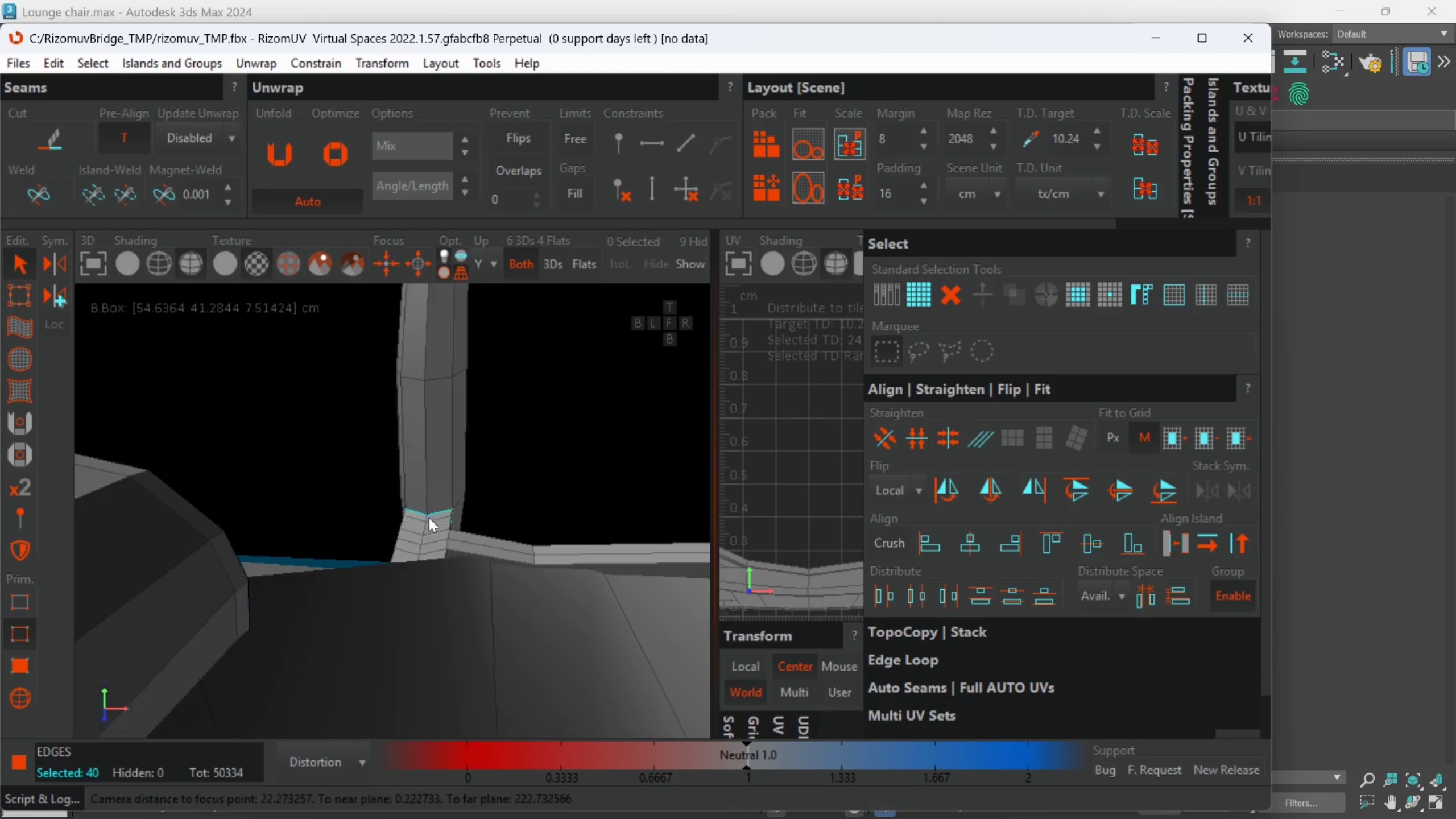 
scroll: coordinate [392, 495], scroll_direction: up, amount: 2.0
 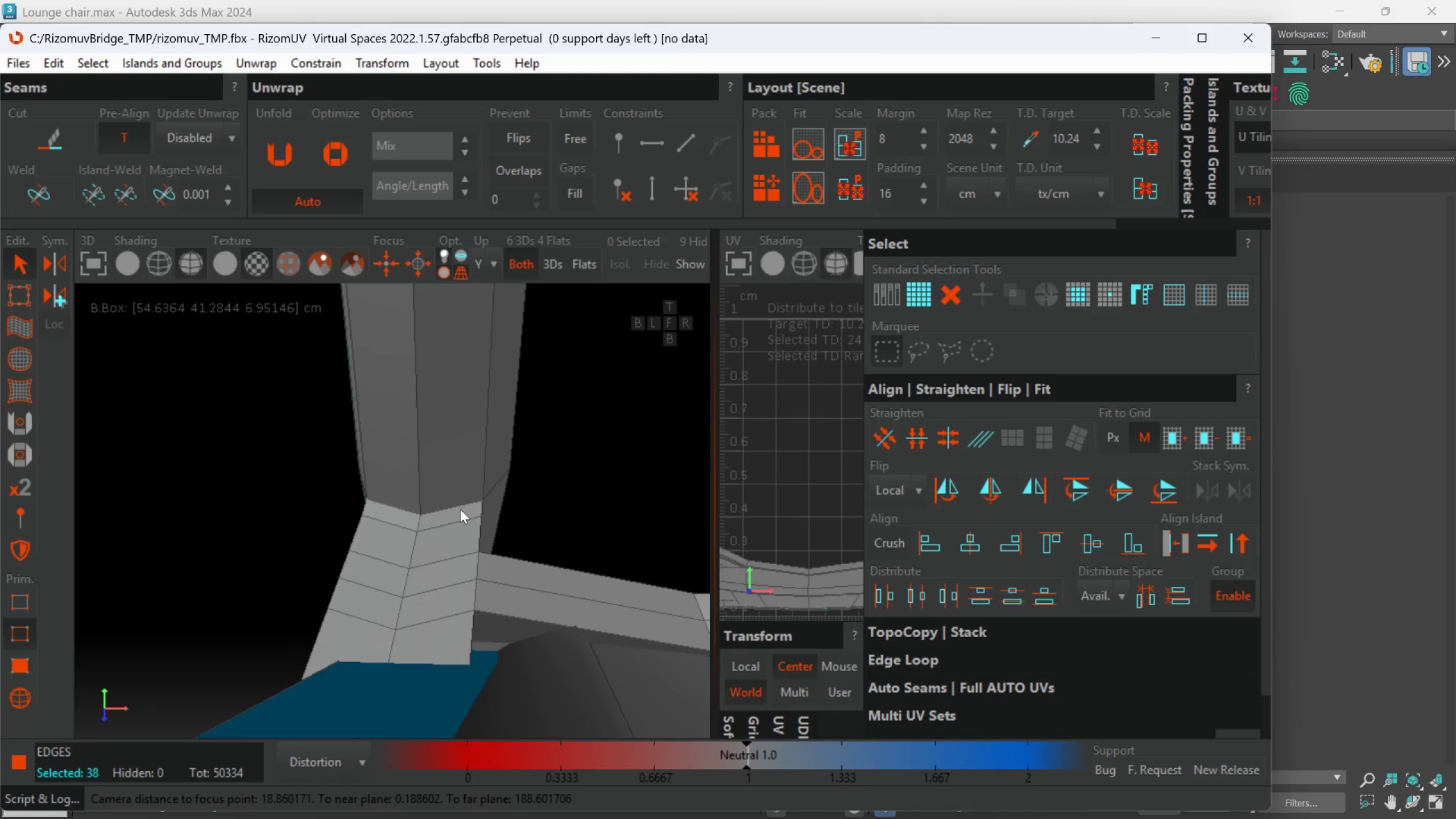 
left_click([460, 506])
 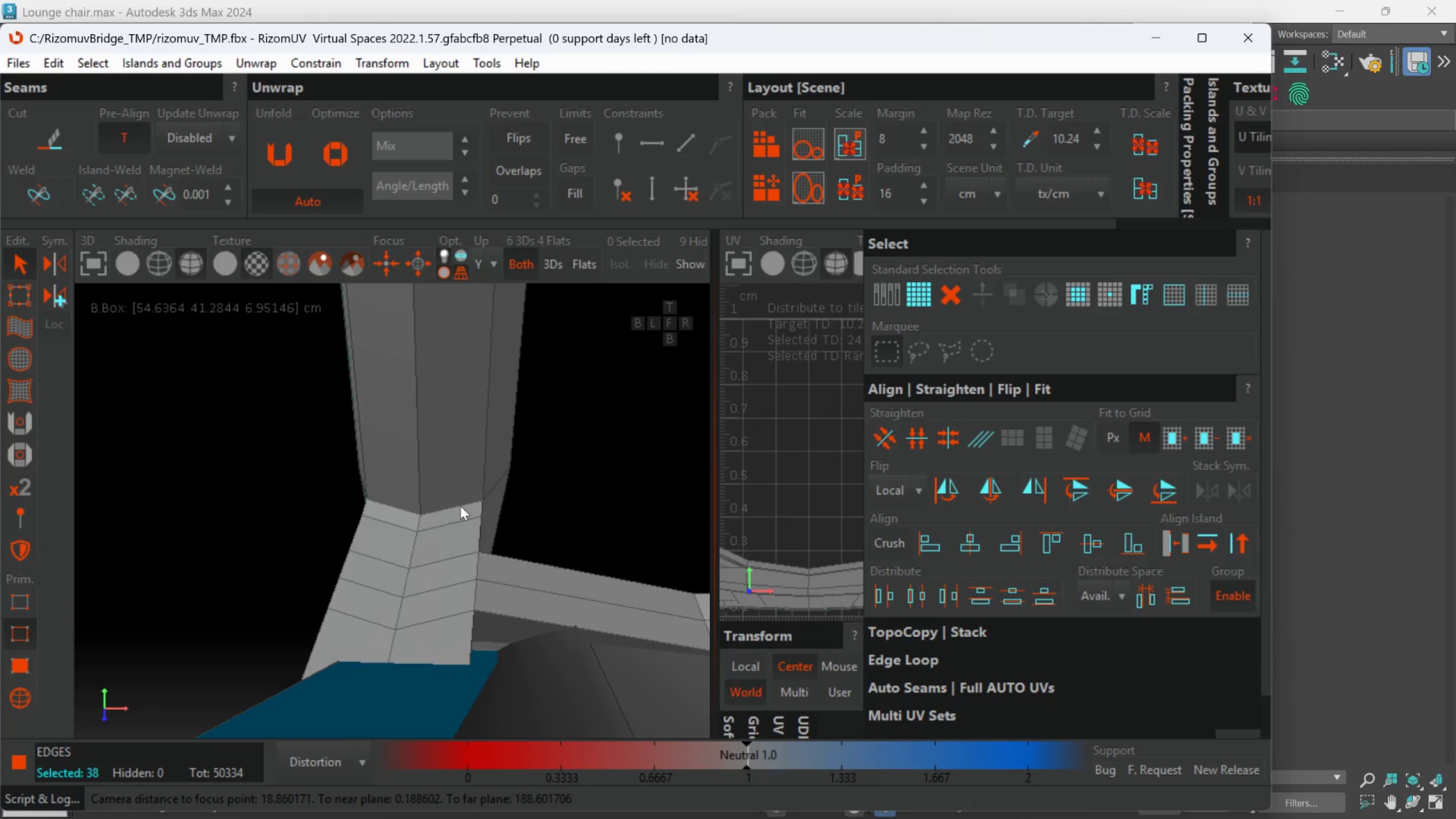 
double_click([460, 506])
 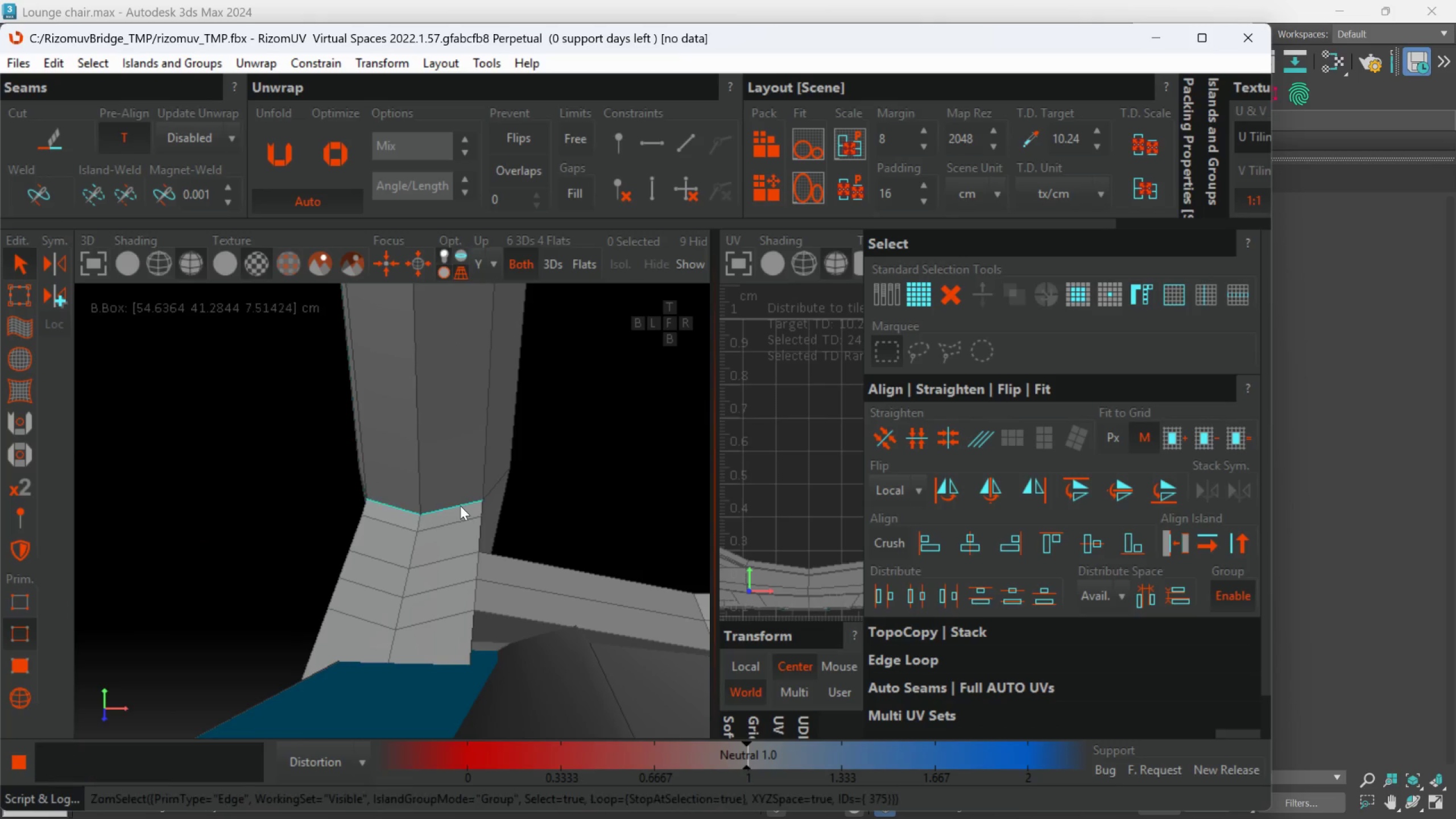 
hold_key(key=ControlLeft, duration=0.33)
 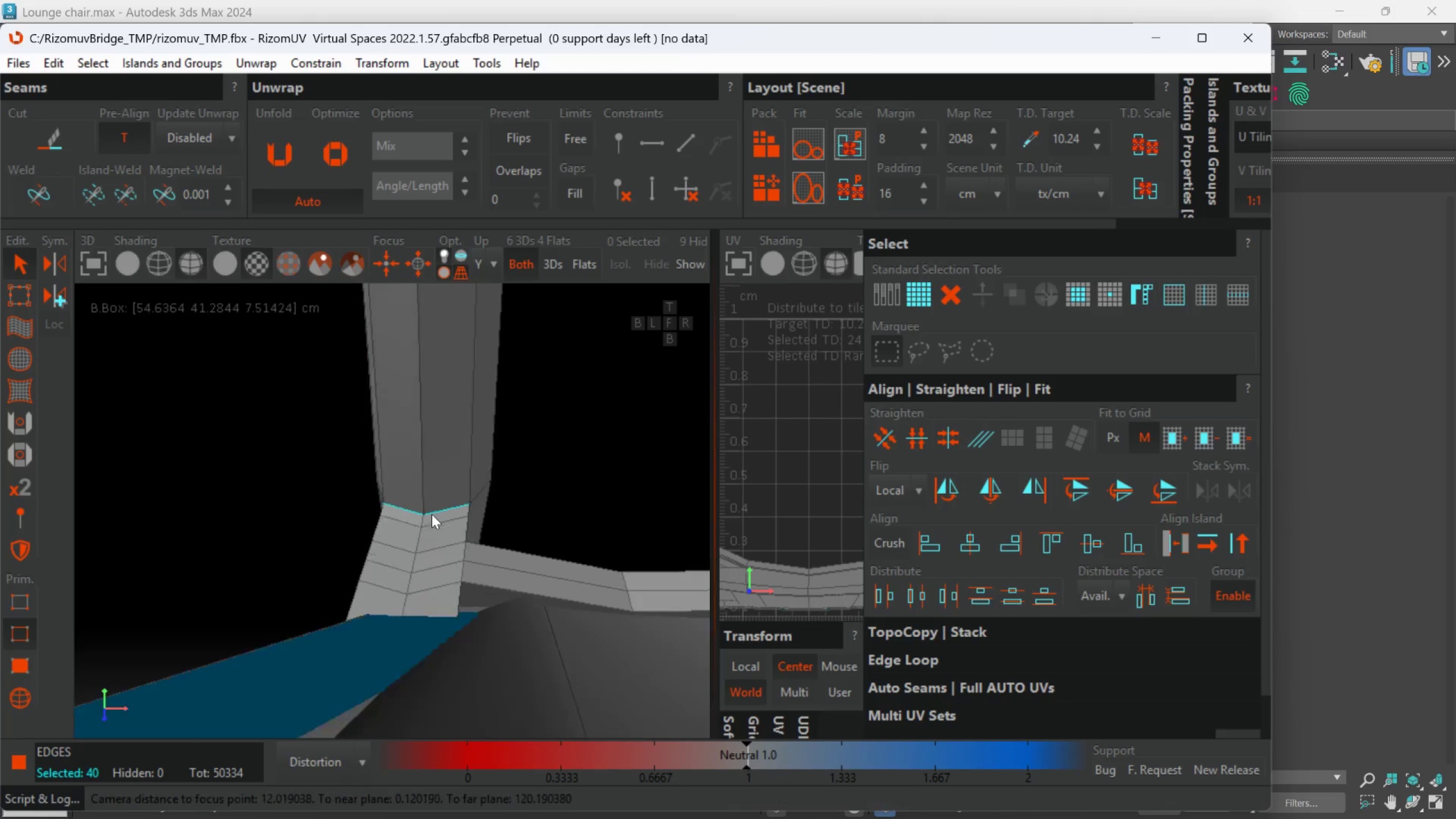 
hold_key(key=AltLeft, duration=1.16)
 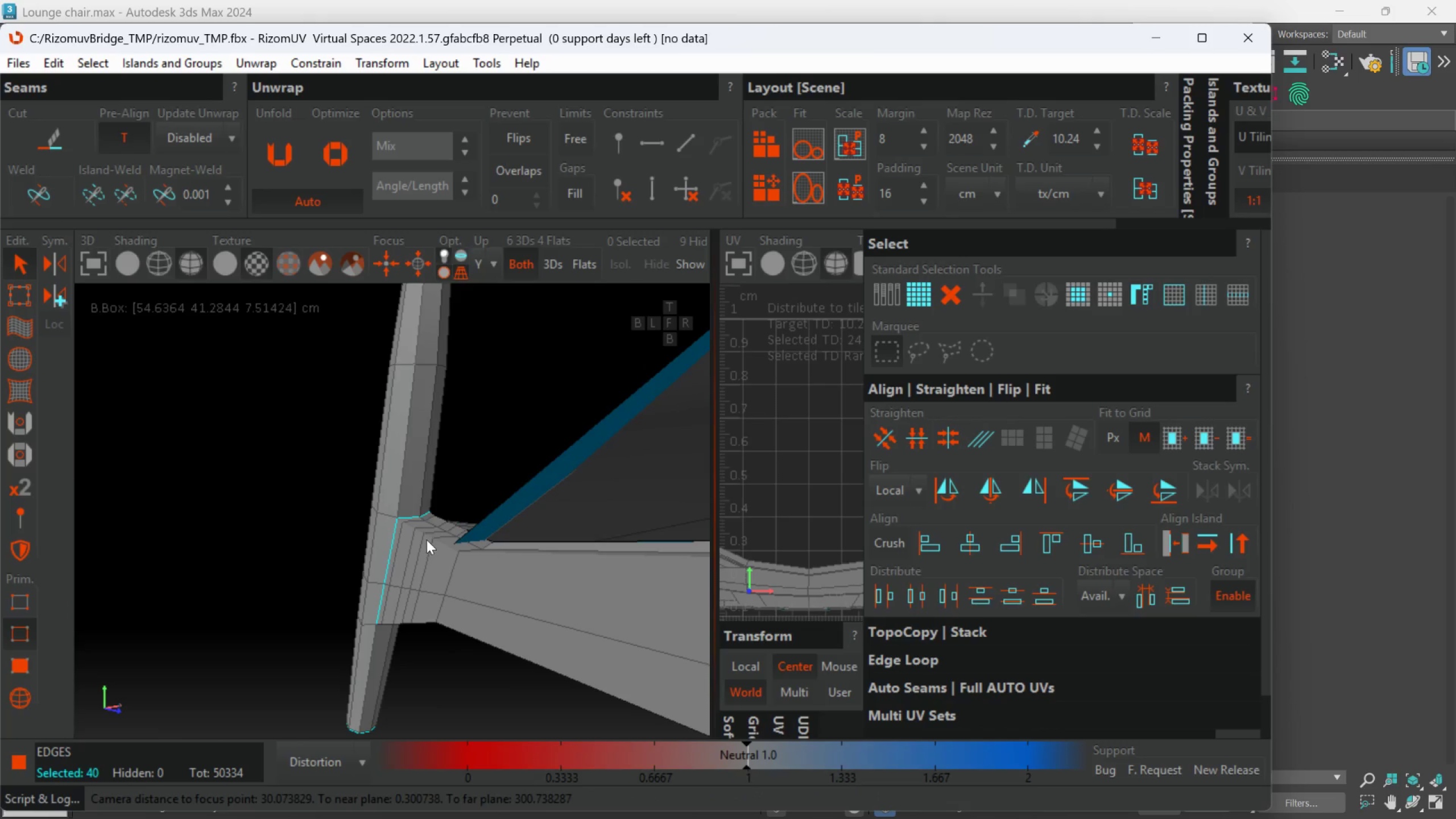 
scroll: coordinate [431, 515], scroll_direction: down, amount: 3.0
 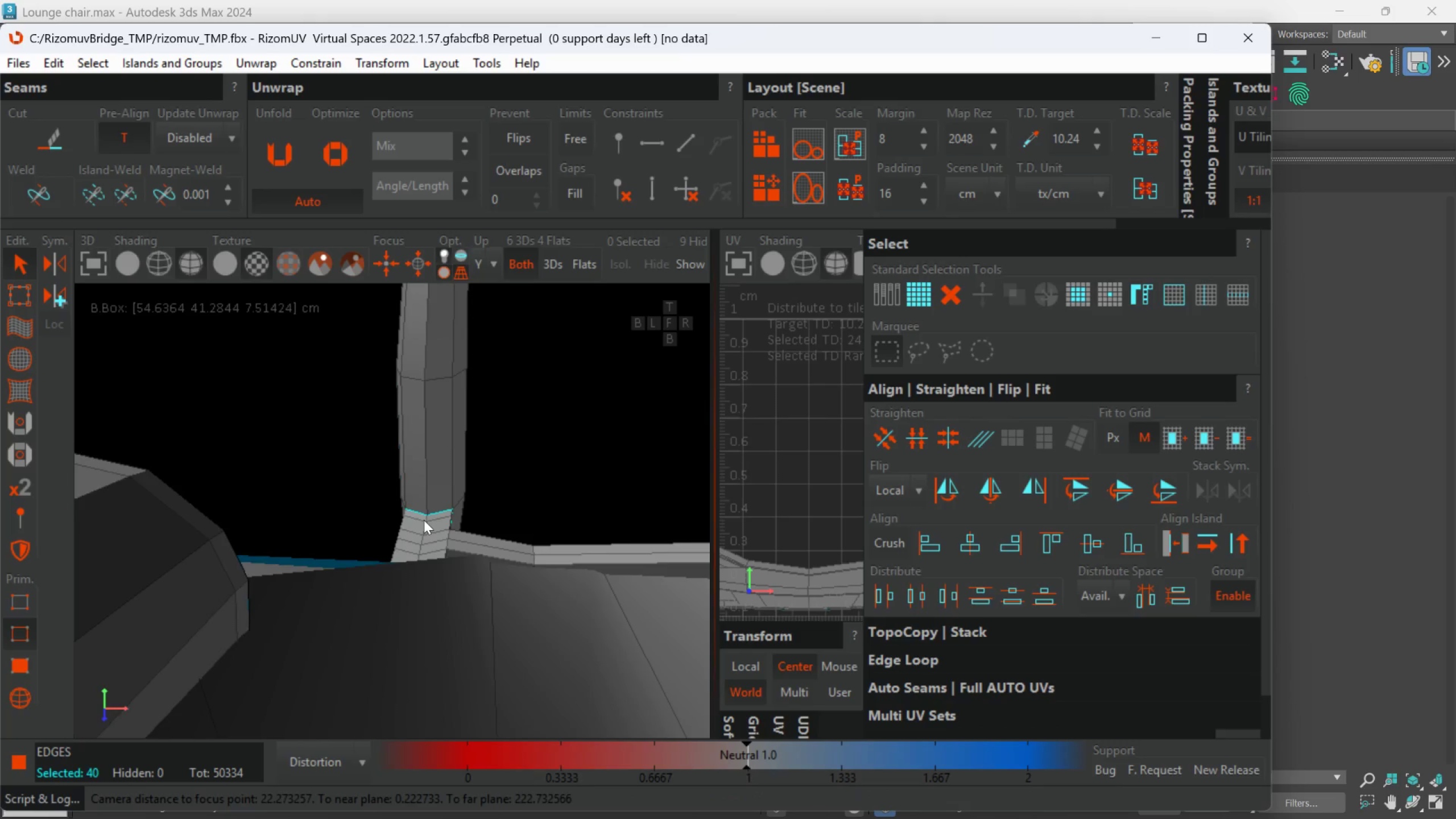 
hold_key(key=AltLeft, duration=0.55)
 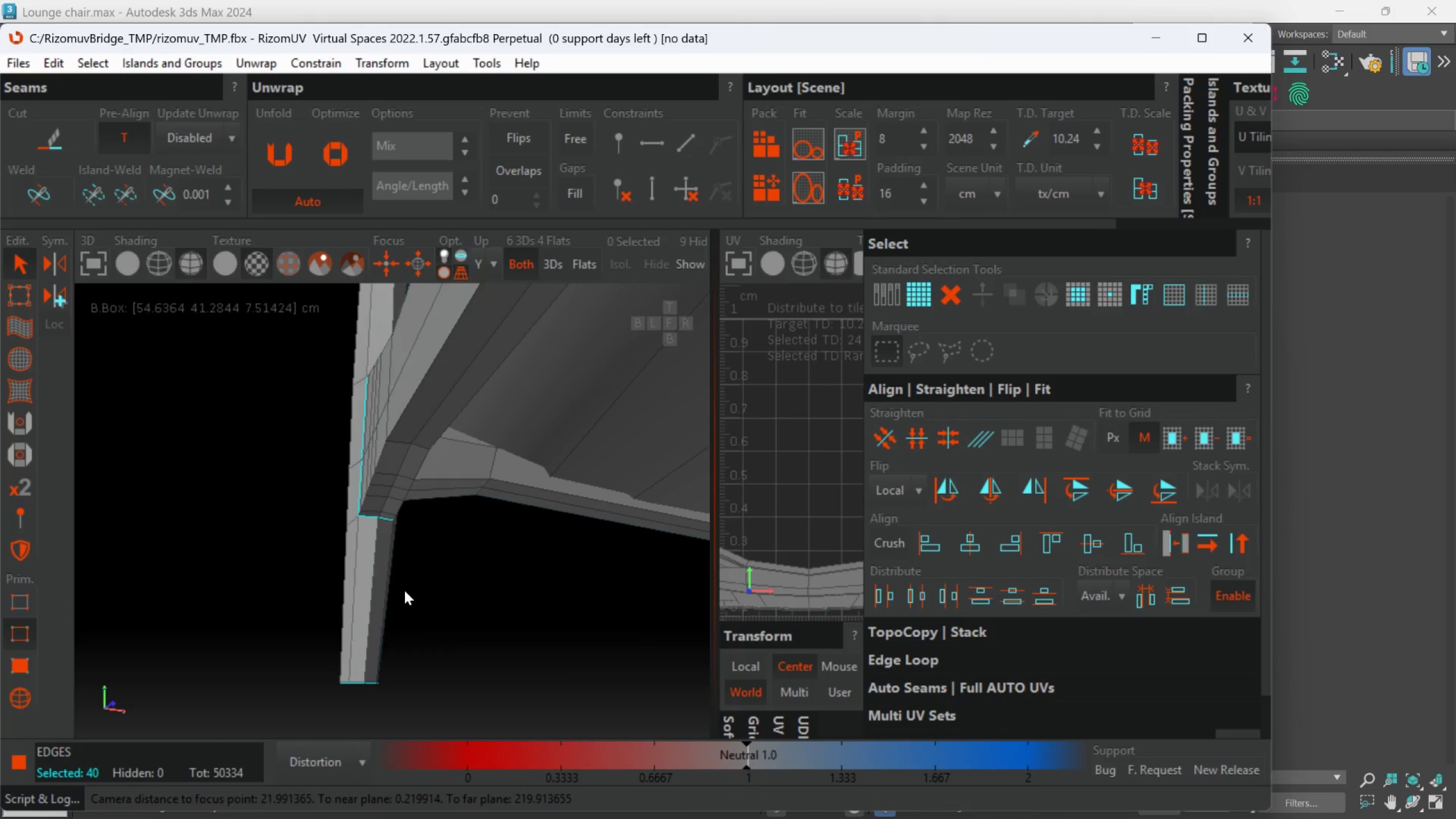 
hold_key(key=ControlLeft, duration=1.5)
 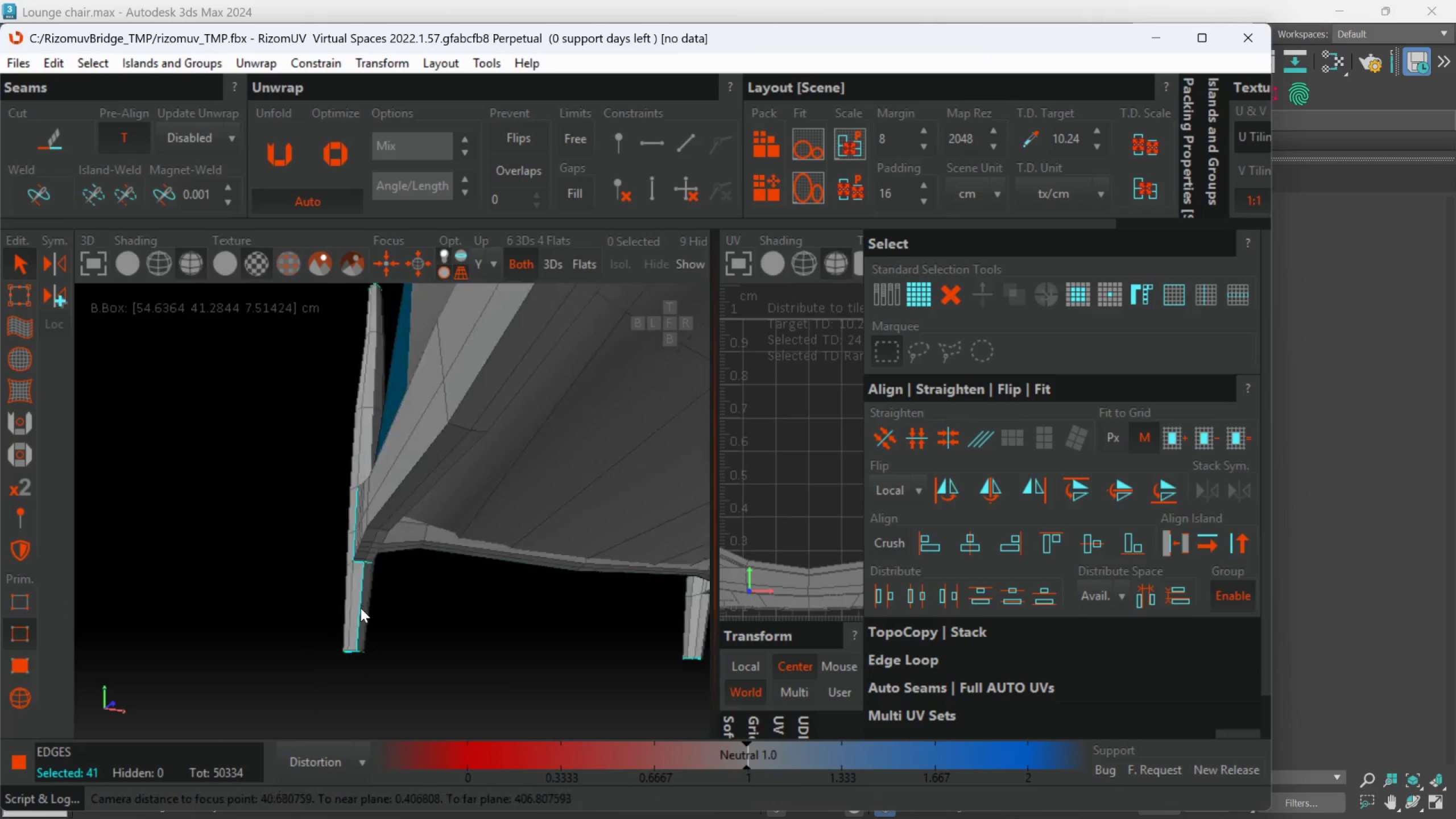 
scroll: coordinate [403, 592], scroll_direction: up, amount: 1.0
 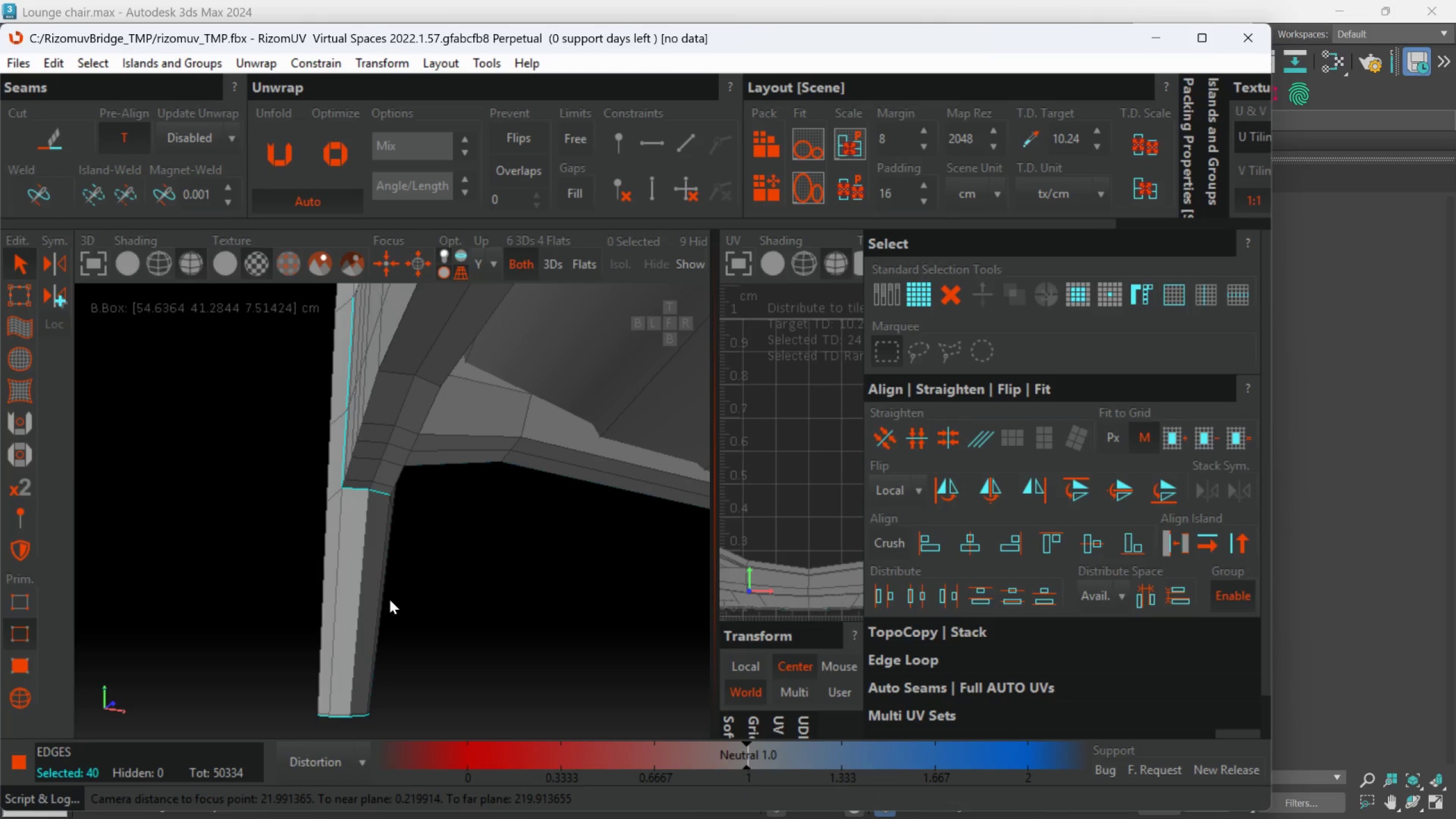 
left_click([361, 610])
 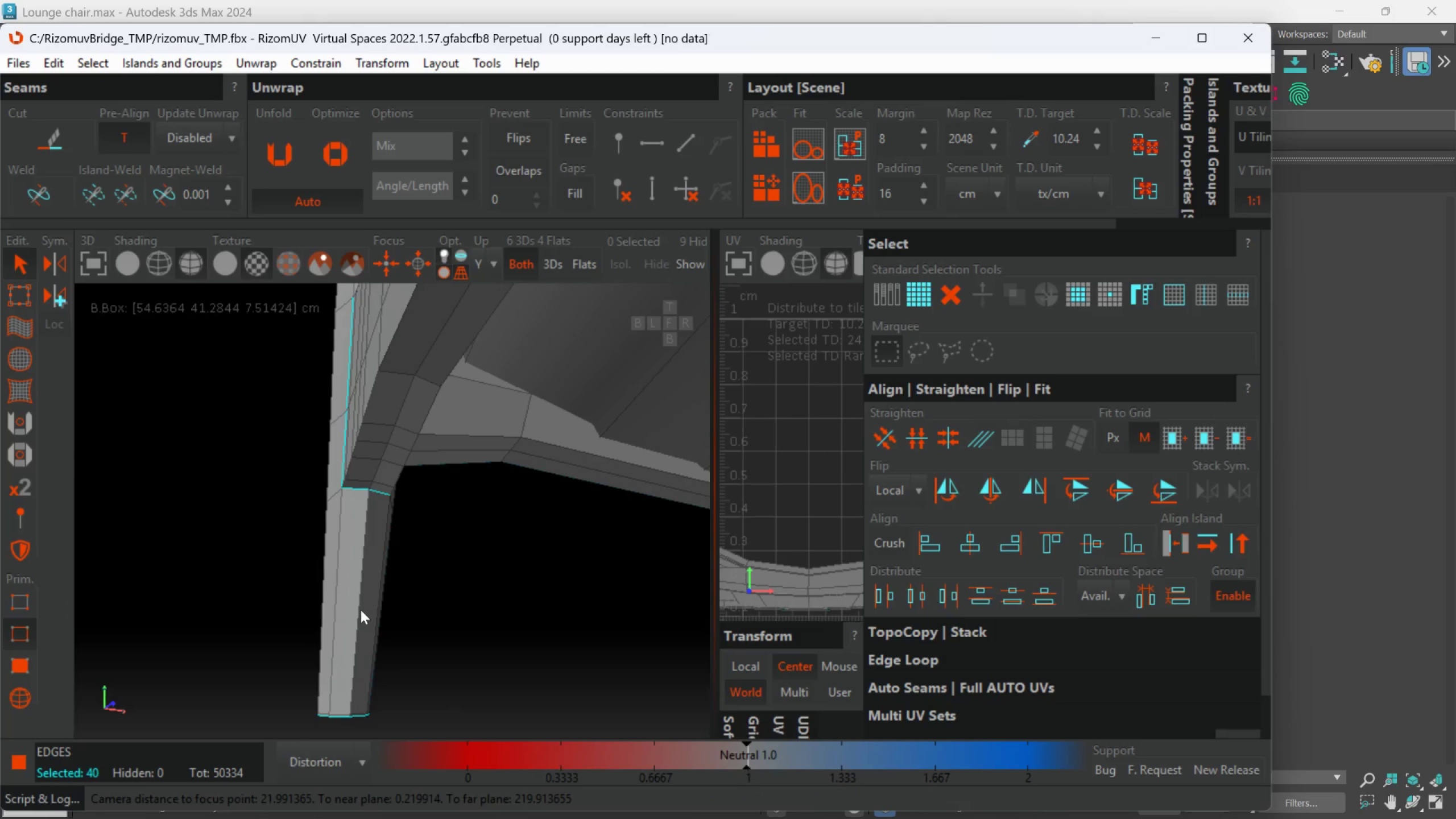 
hold_key(key=ControlLeft, duration=0.47)
 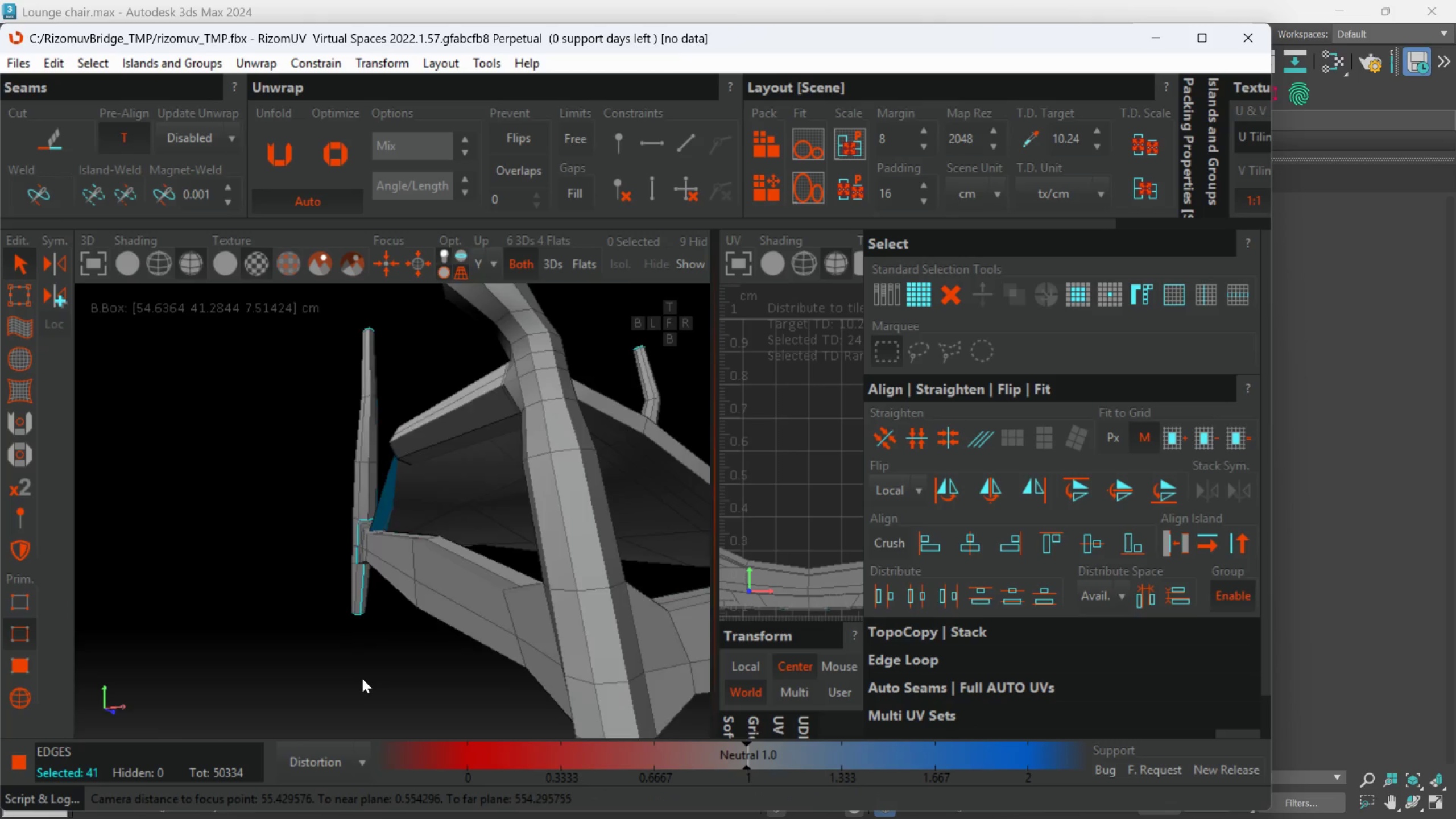 
hold_key(key=ControlLeft, duration=1.88)
 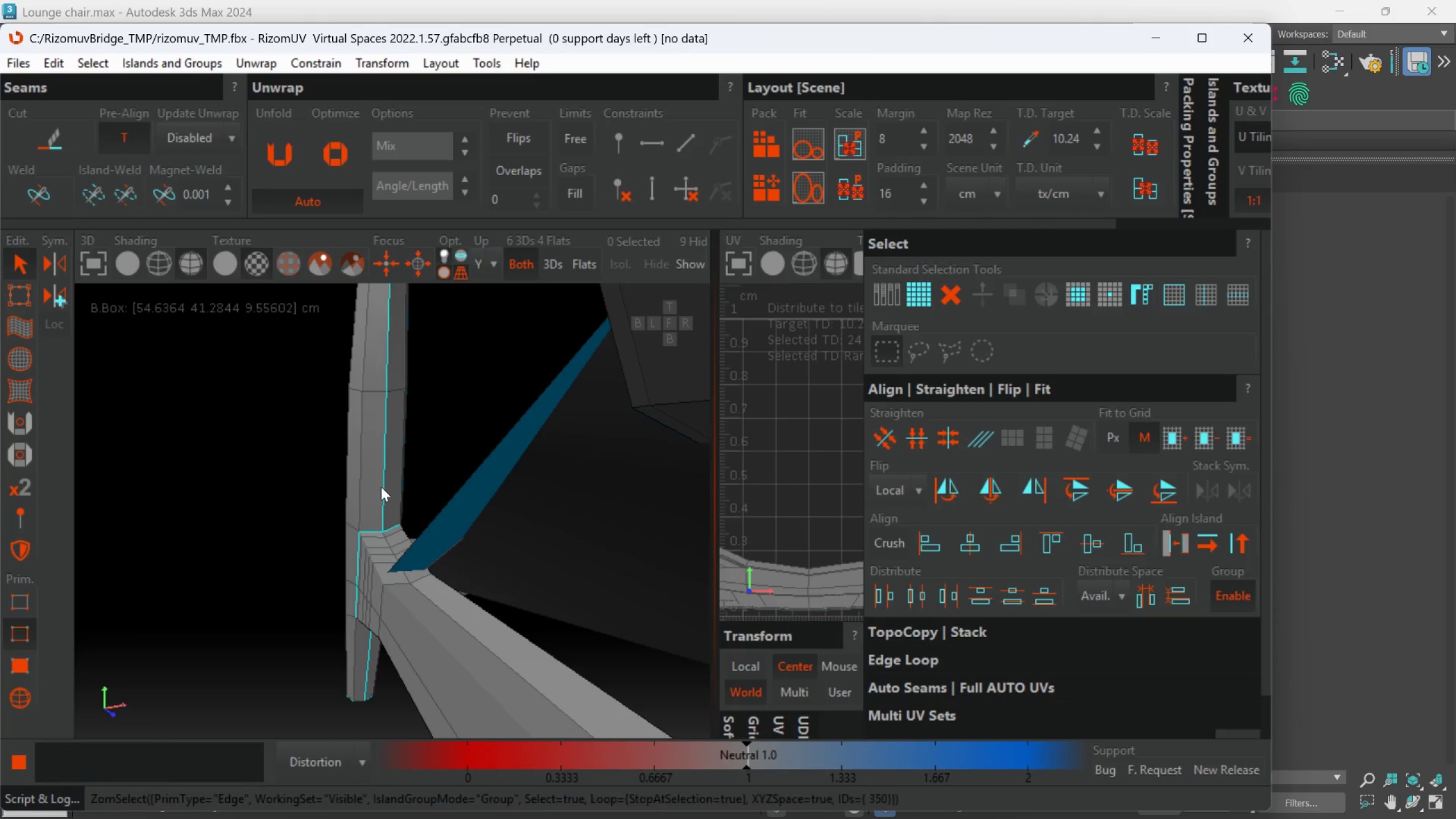 
hold_key(key=AltLeft, duration=0.66)
 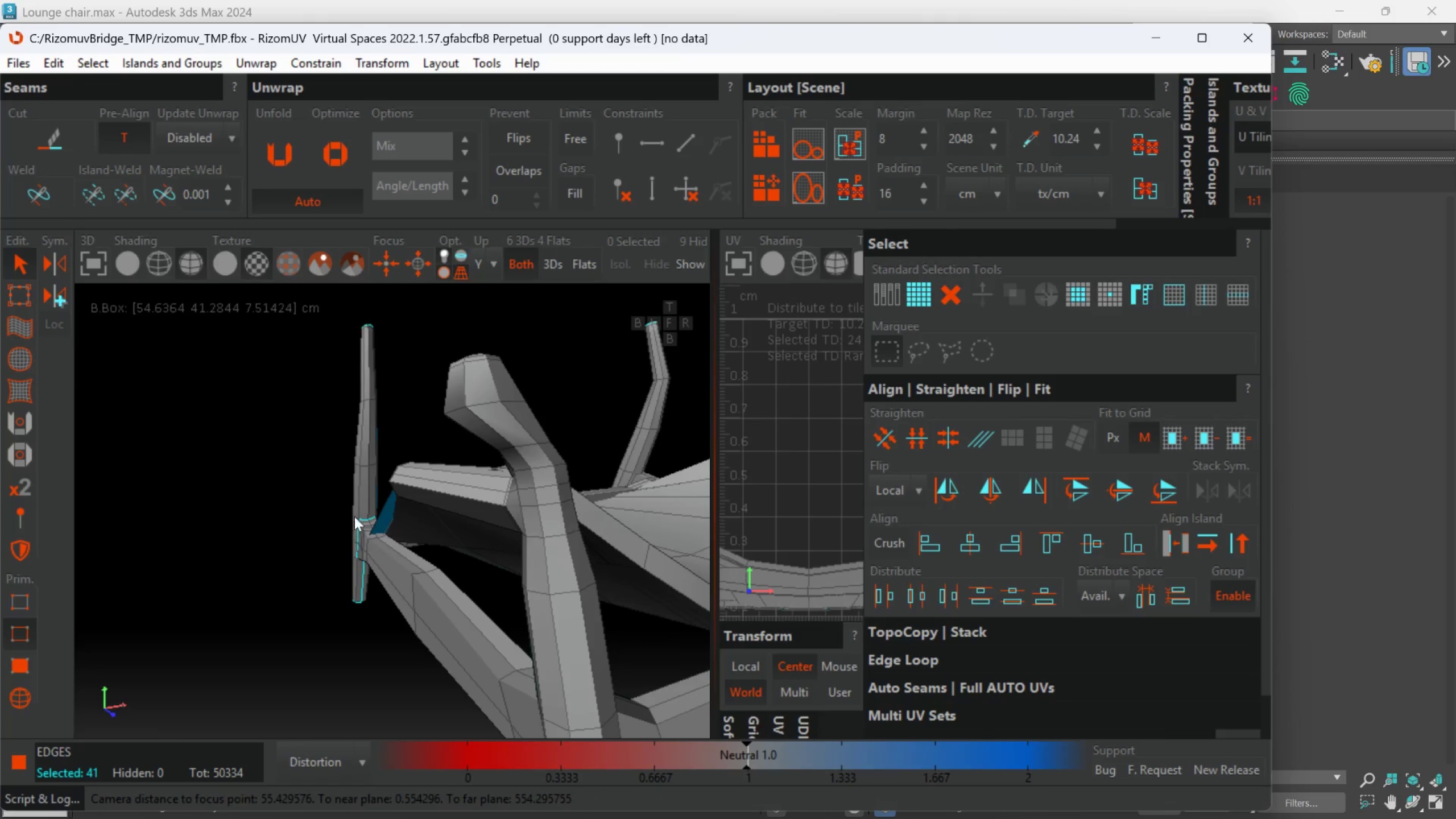 
scroll: coordinate [361, 608], scroll_direction: down, amount: 4.0
 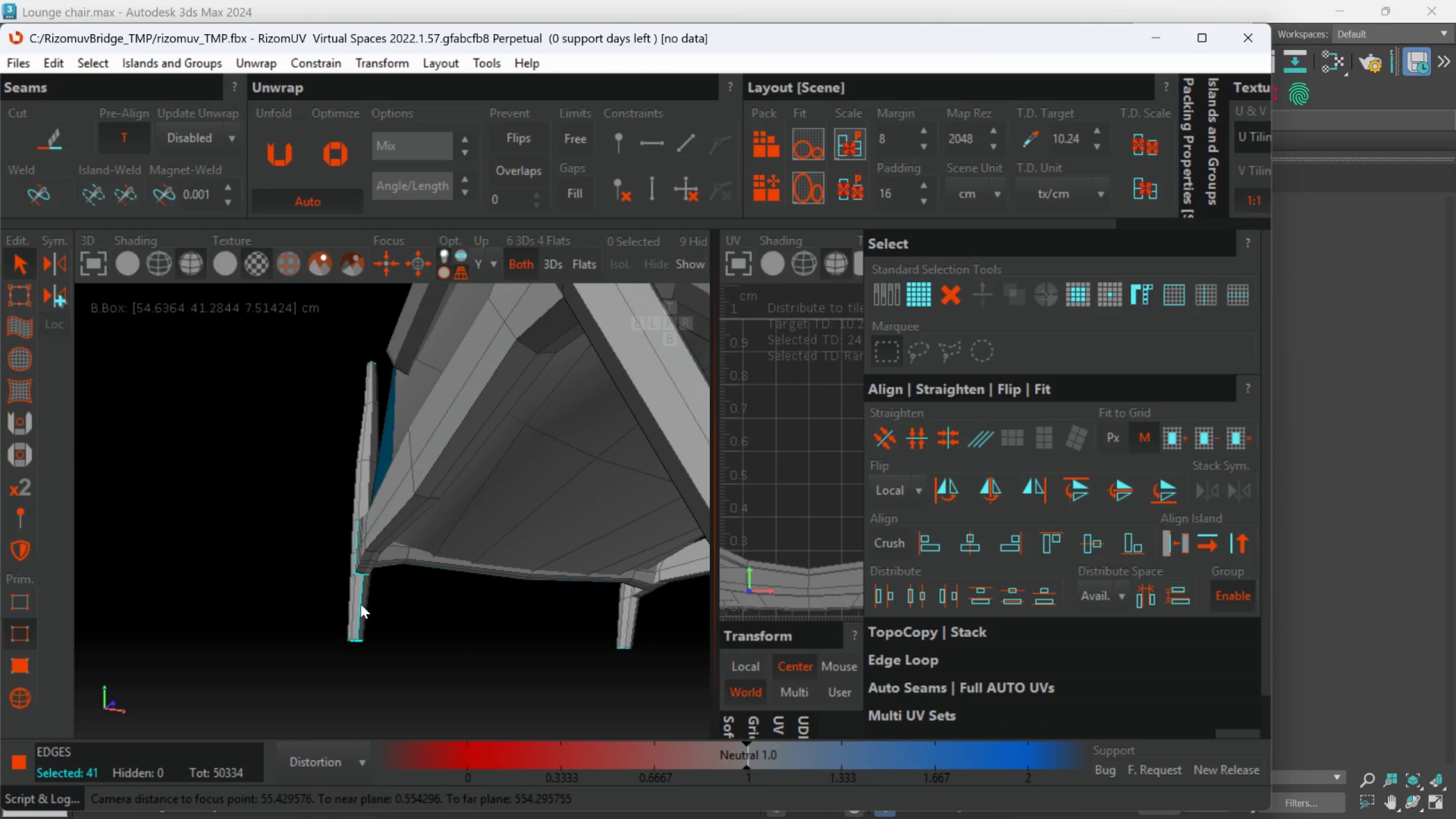 
scroll: coordinate [362, 506], scroll_direction: up, amount: 2.0
 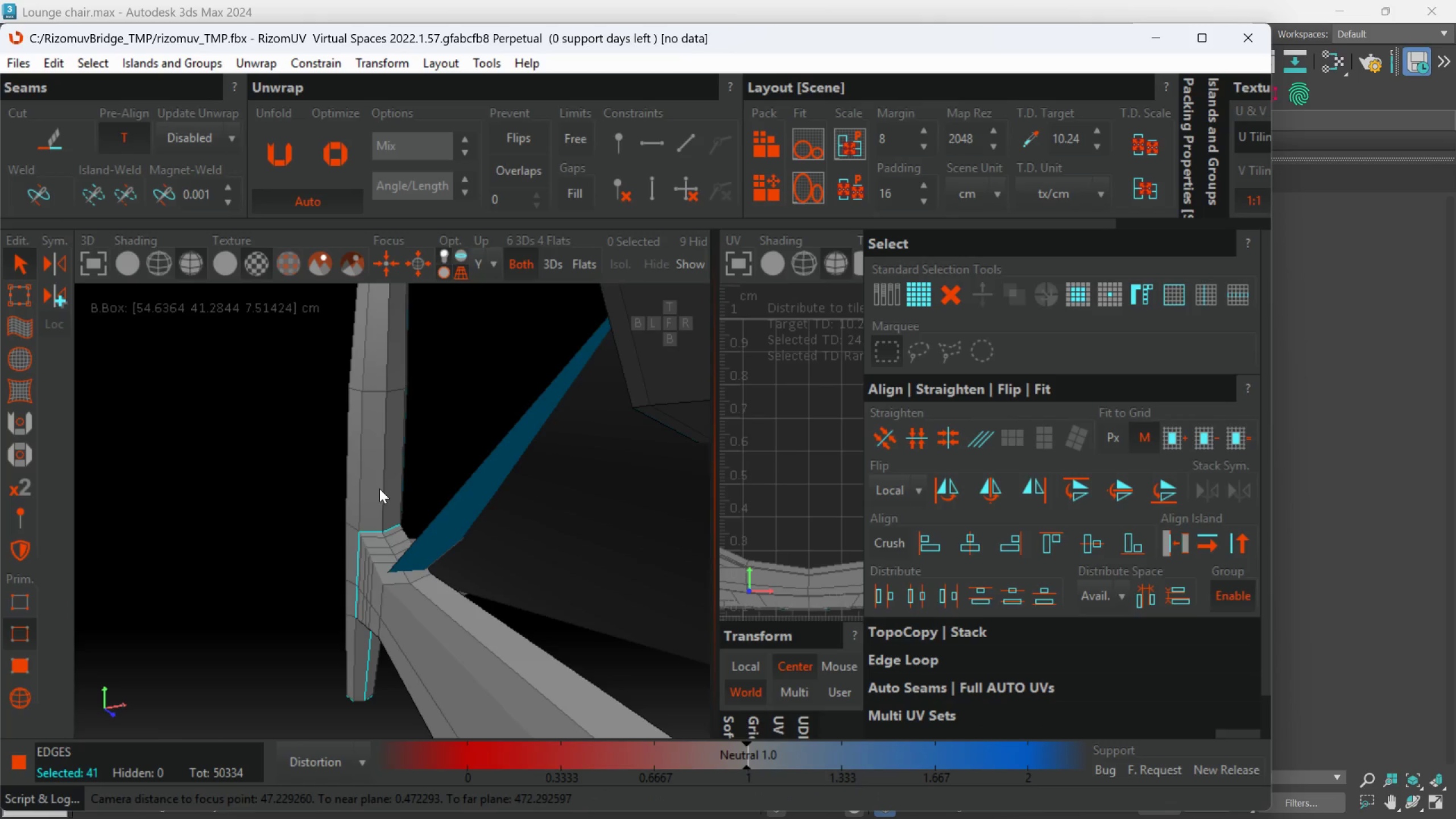 
hold_key(key=ControlLeft, duration=0.67)
left_click([381, 487])
 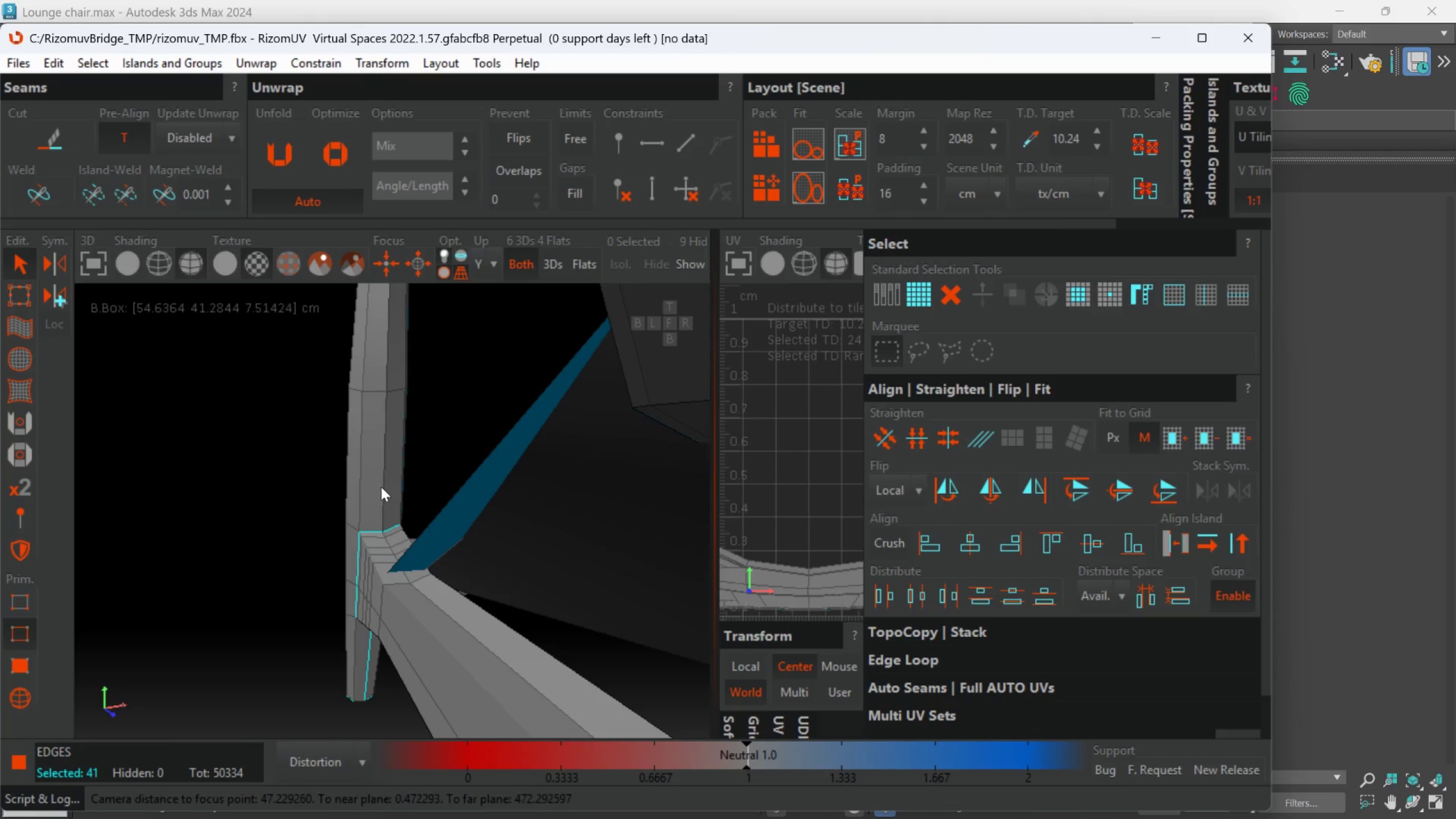 
double_click([381, 487])
 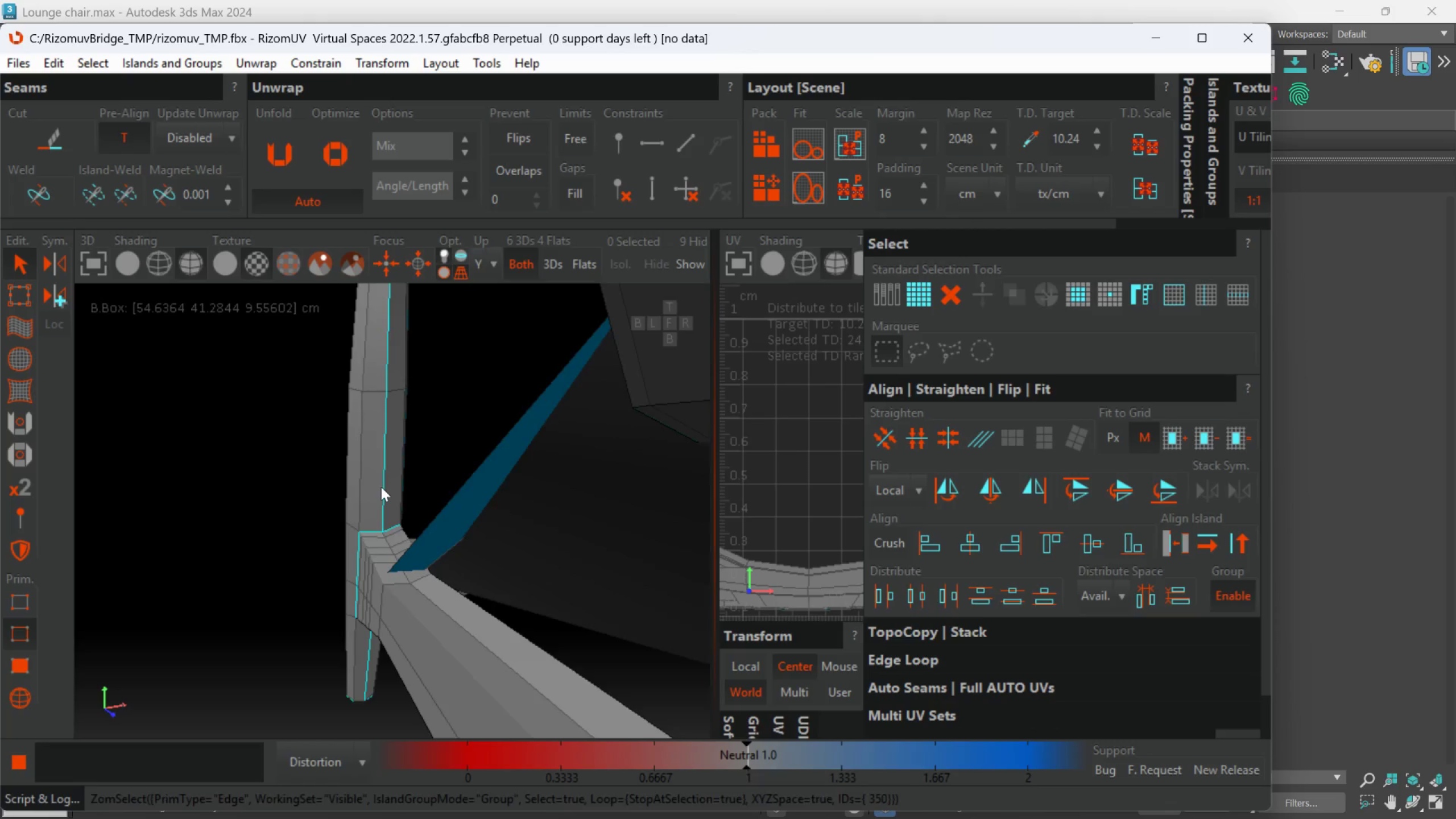 
hold_key(key=AltLeft, duration=1.5)
 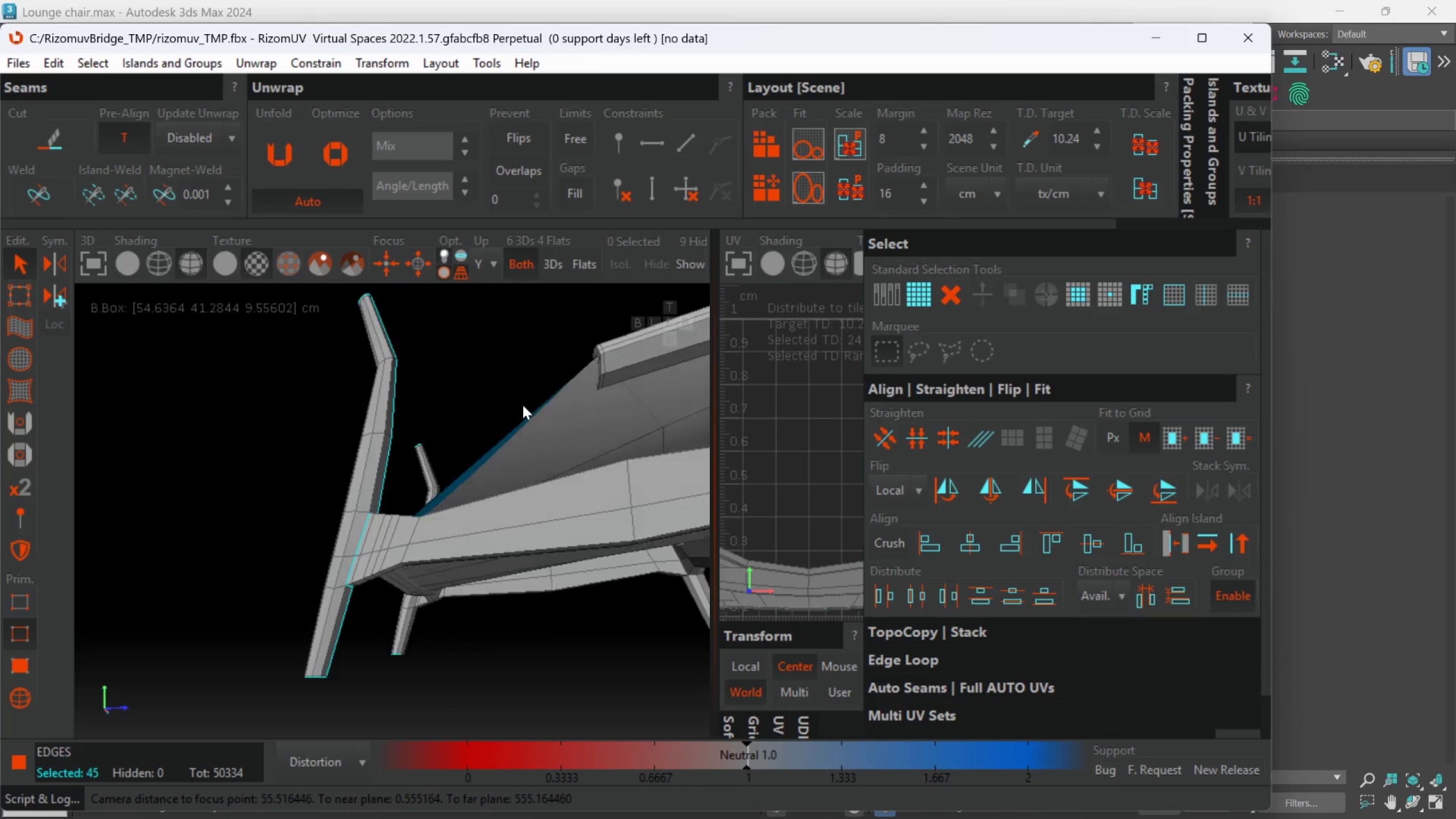 
scroll: coordinate [381, 487], scroll_direction: down, amount: 2.0
 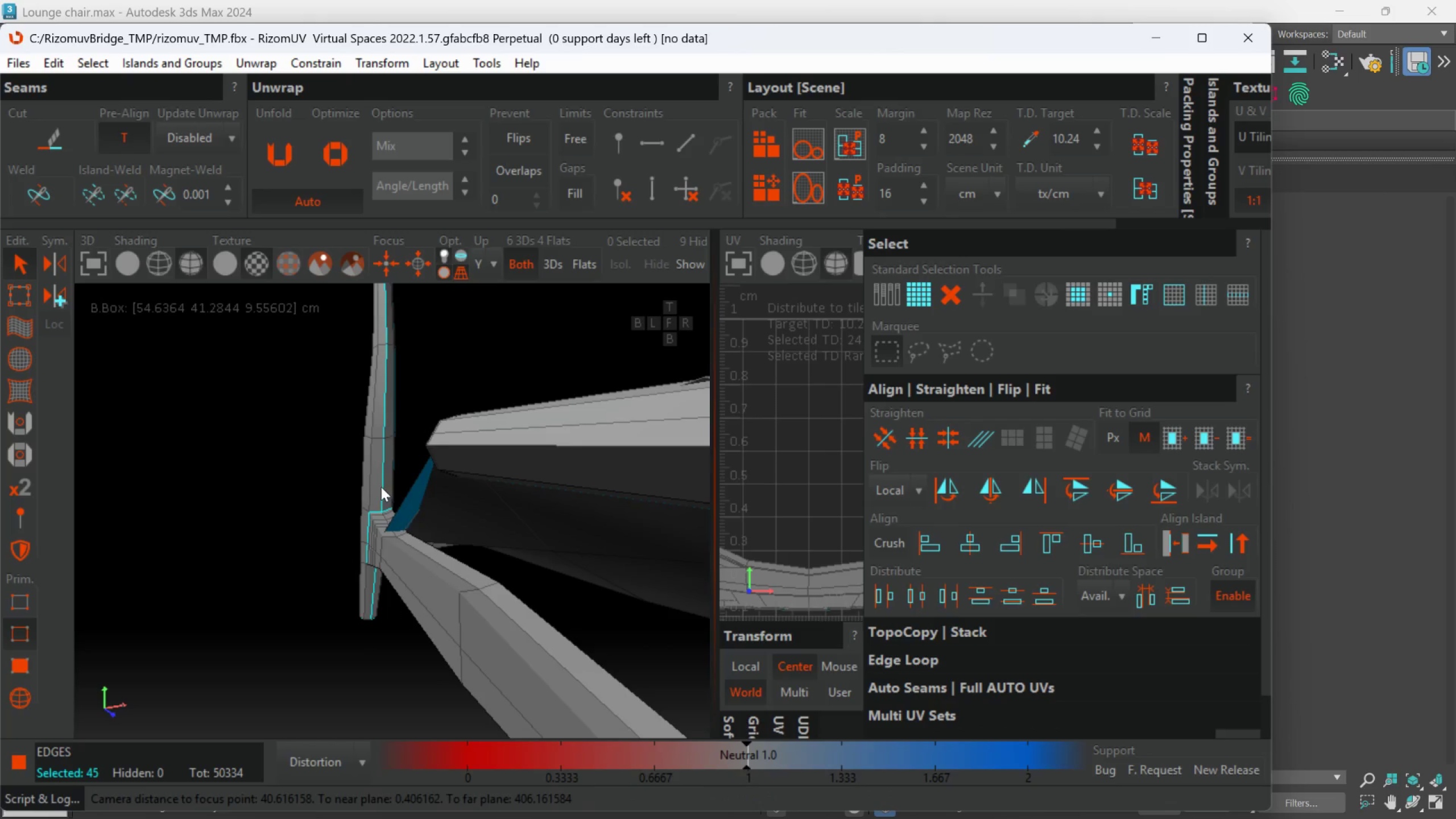 
hold_key(key=AltLeft, duration=1.27)
 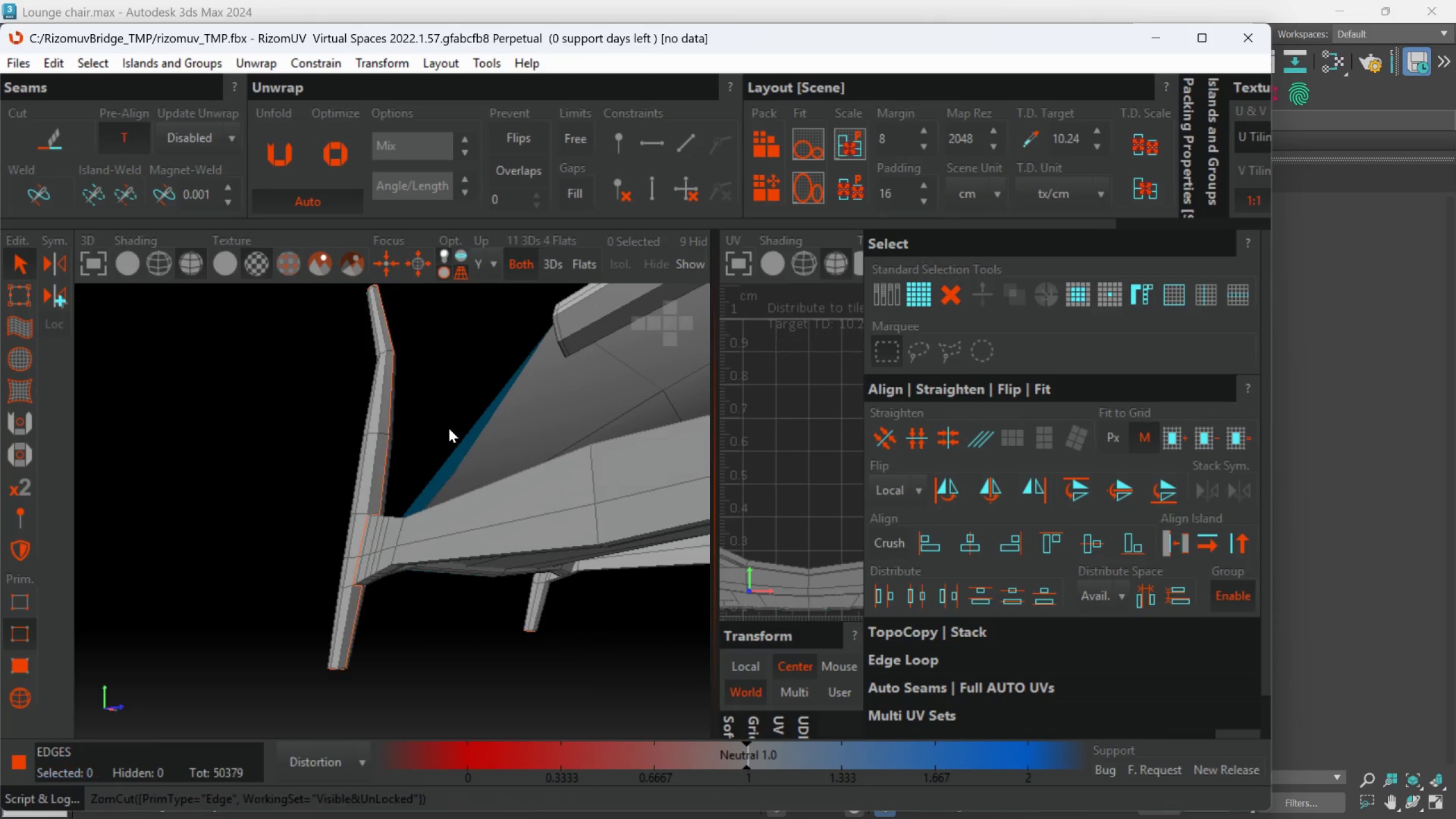 
hold_key(key=AltLeft, duration=1.83)
 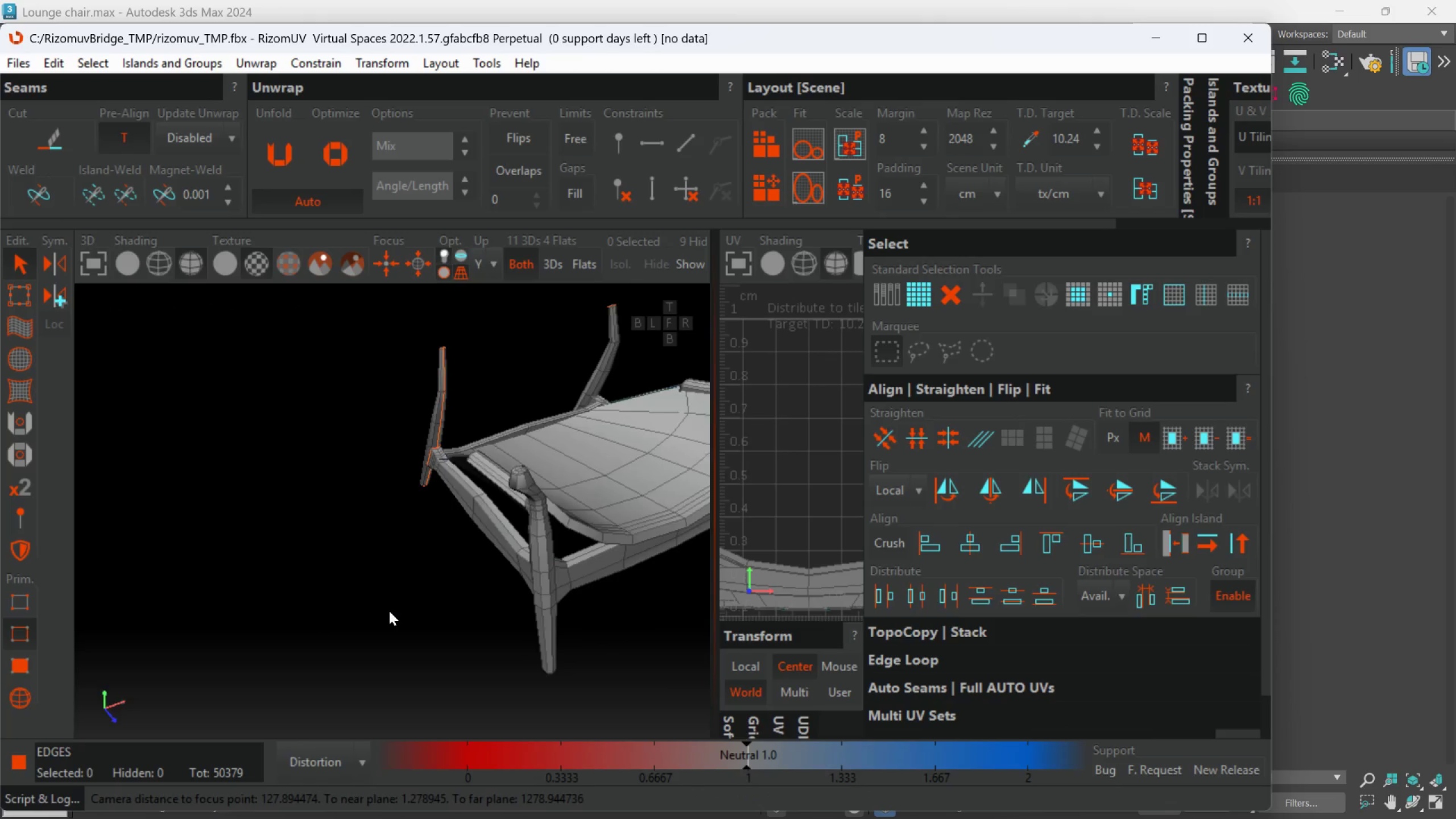 
key(C)
 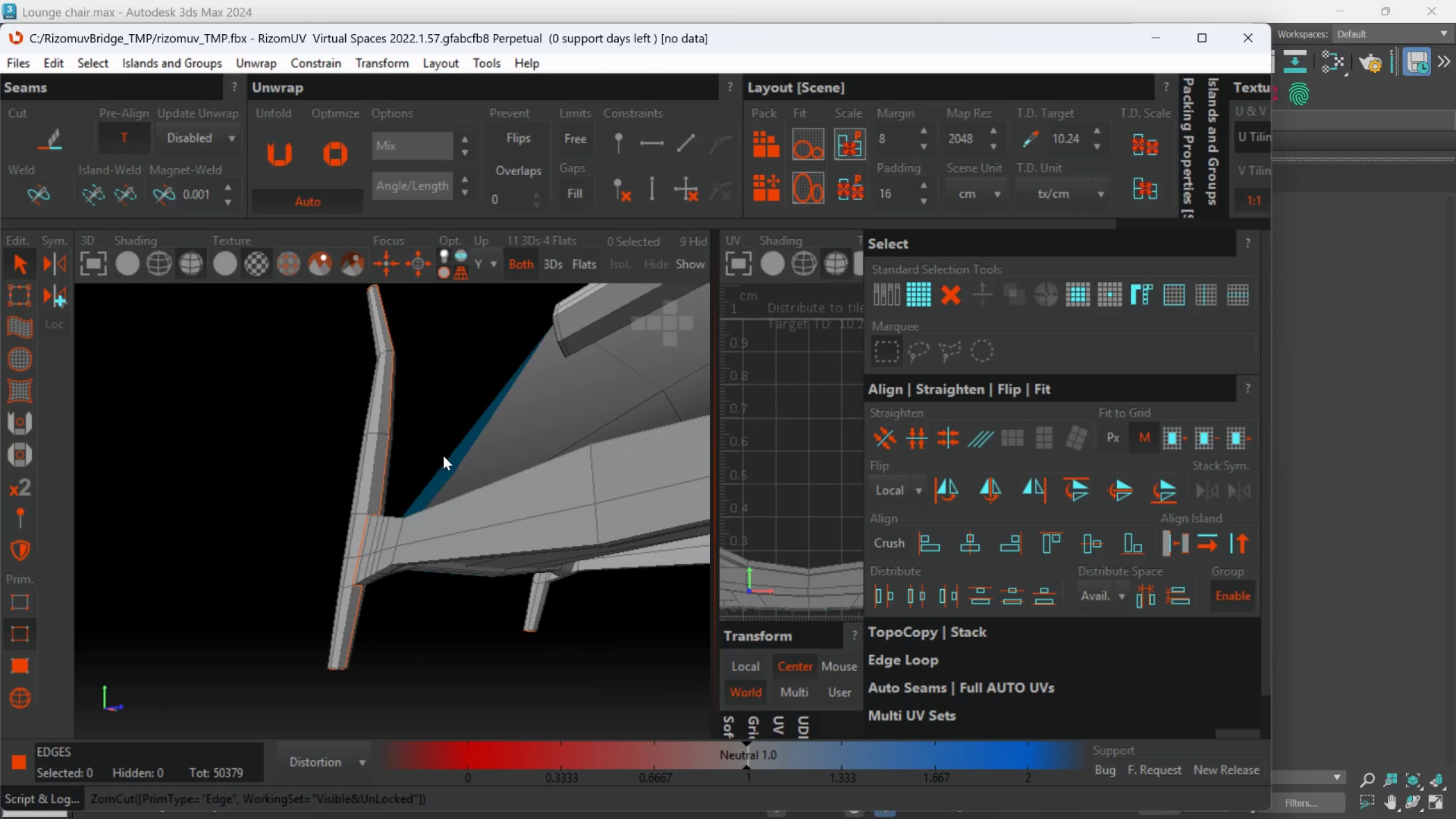 
scroll: coordinate [441, 466], scroll_direction: down, amount: 3.0
 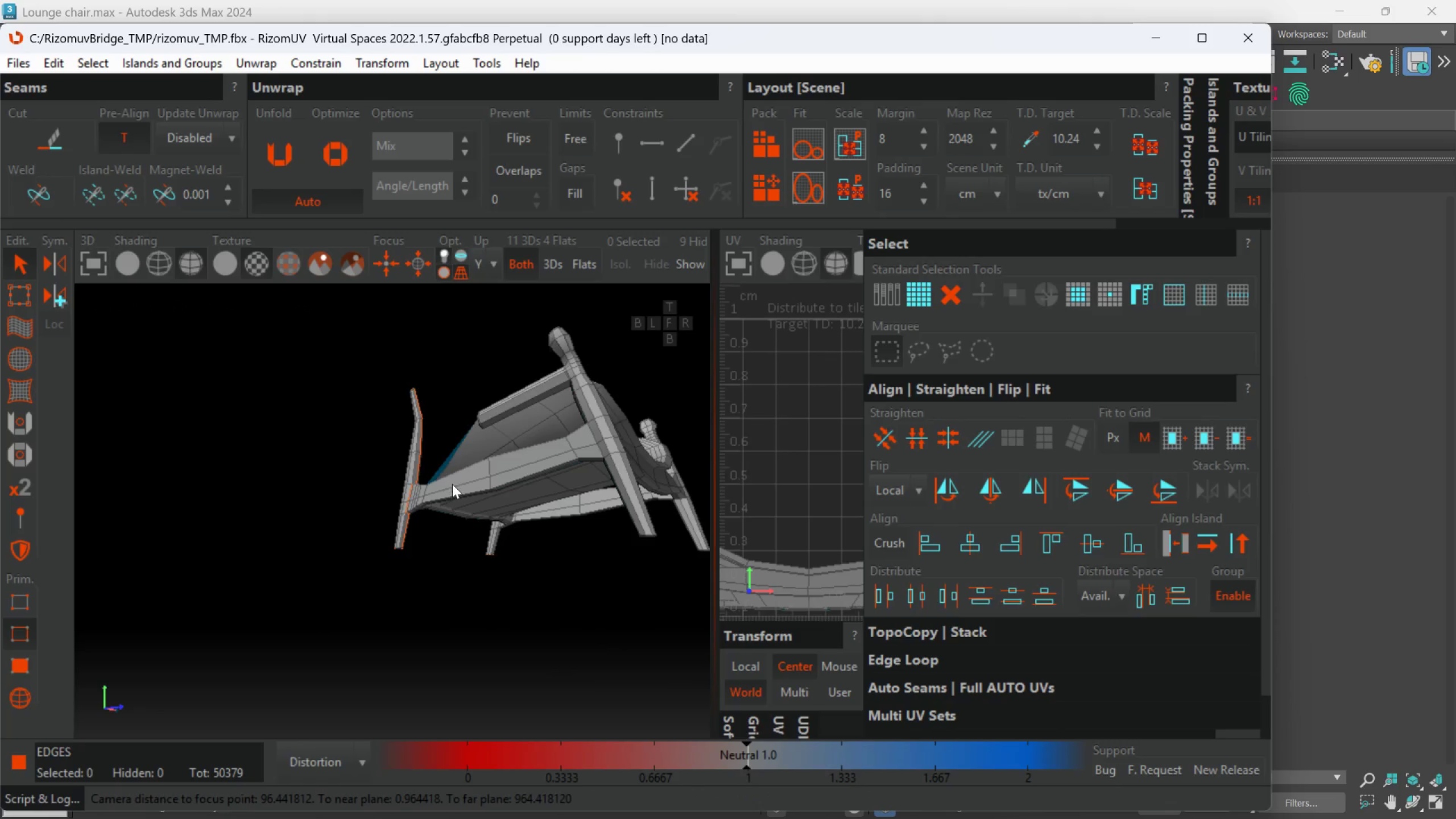 
hold_key(key=AltLeft, duration=0.73)
 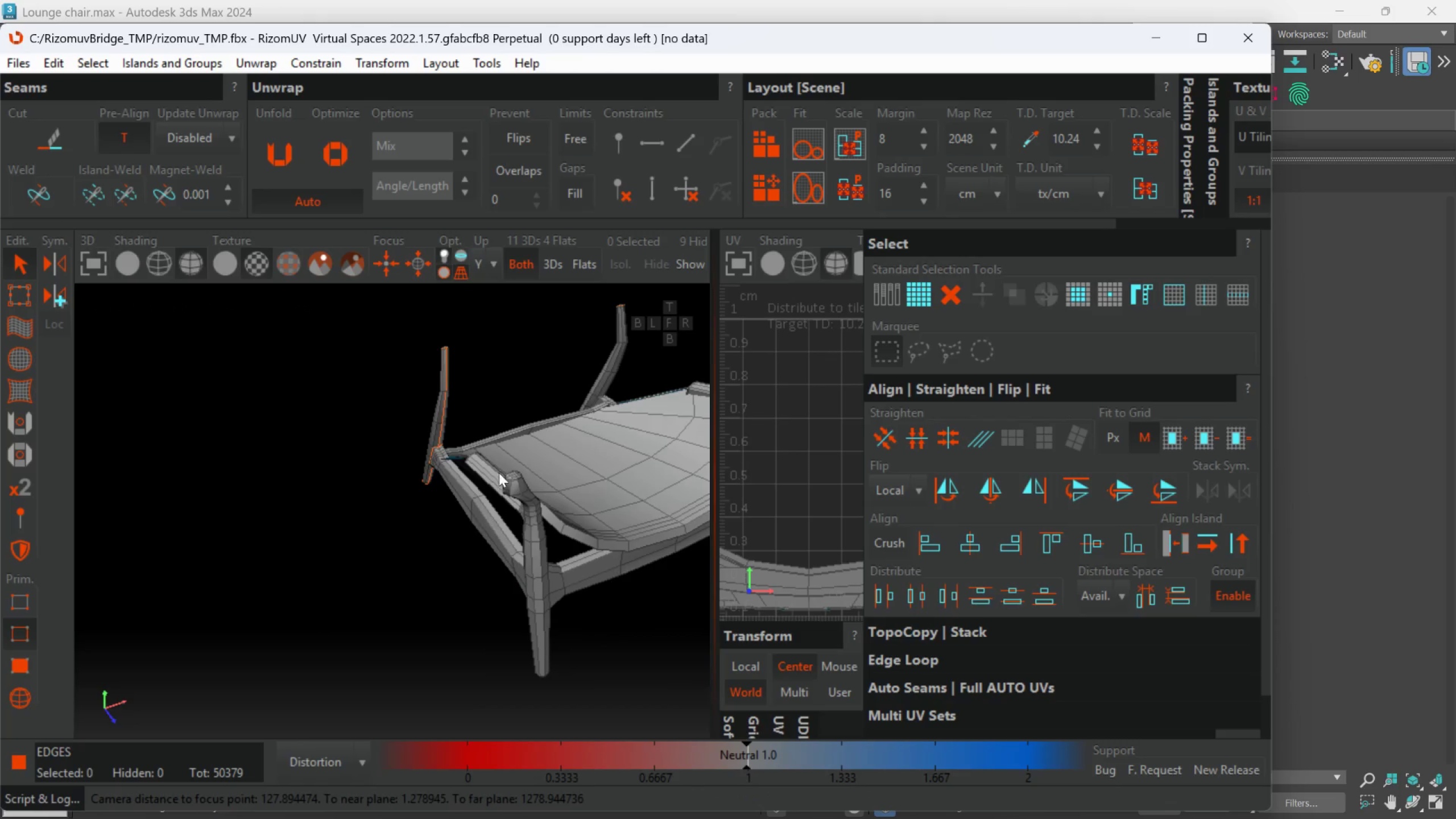 
hold_key(key=AltLeft, duration=0.45)
 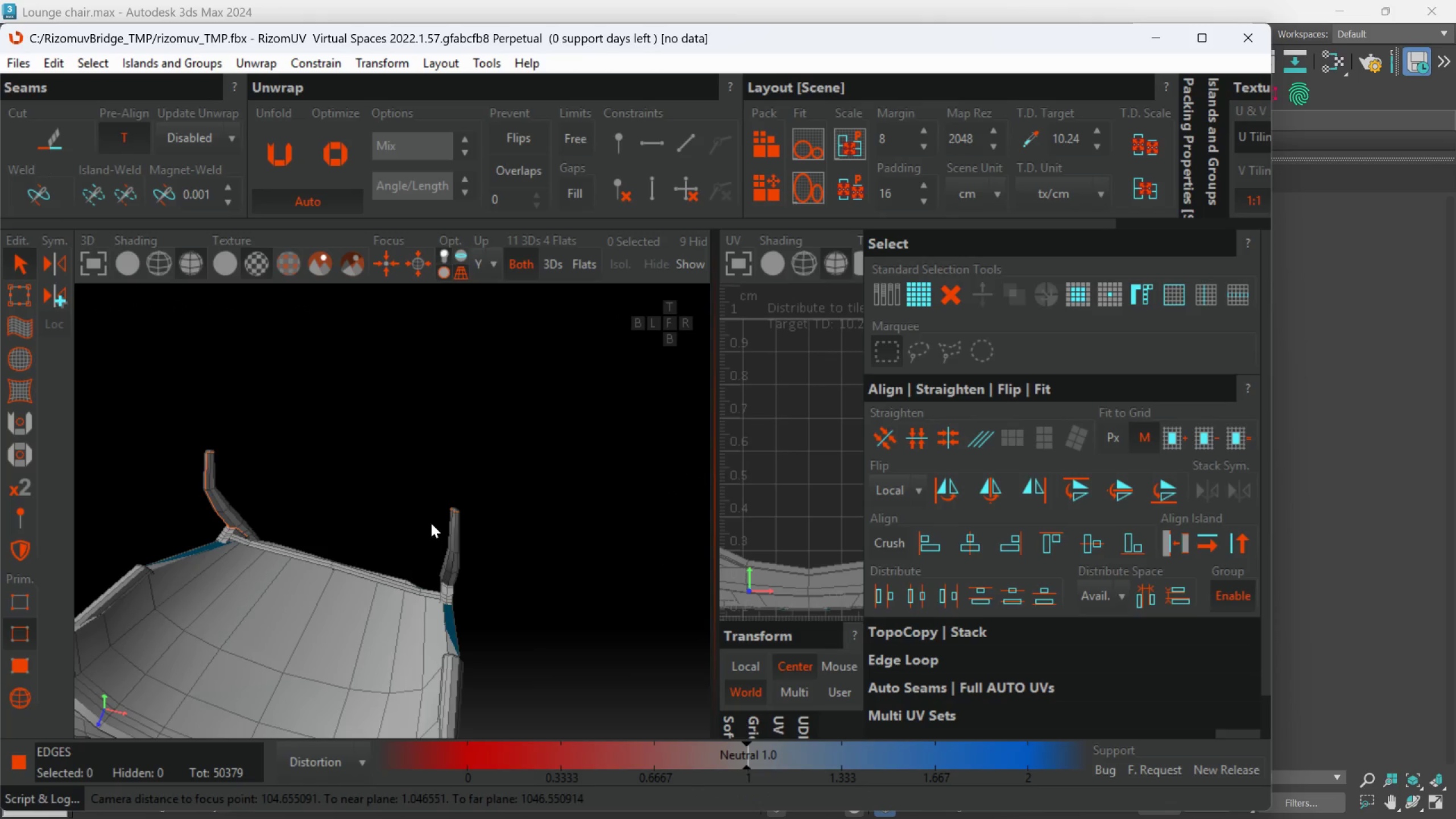 
hold_key(key=AltLeft, duration=0.56)
 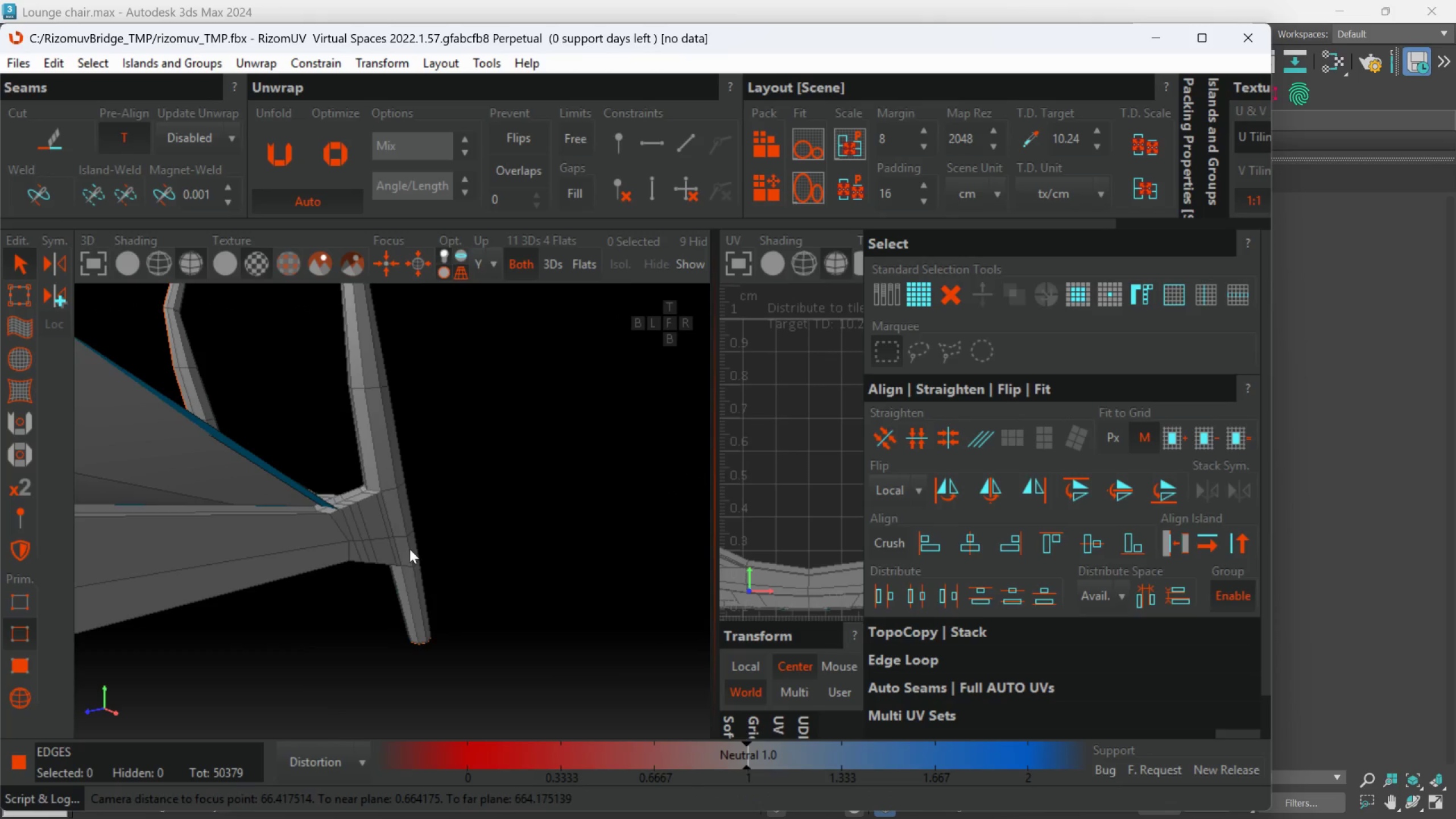 
scroll: coordinate [450, 523], scroll_direction: up, amount: 2.0
 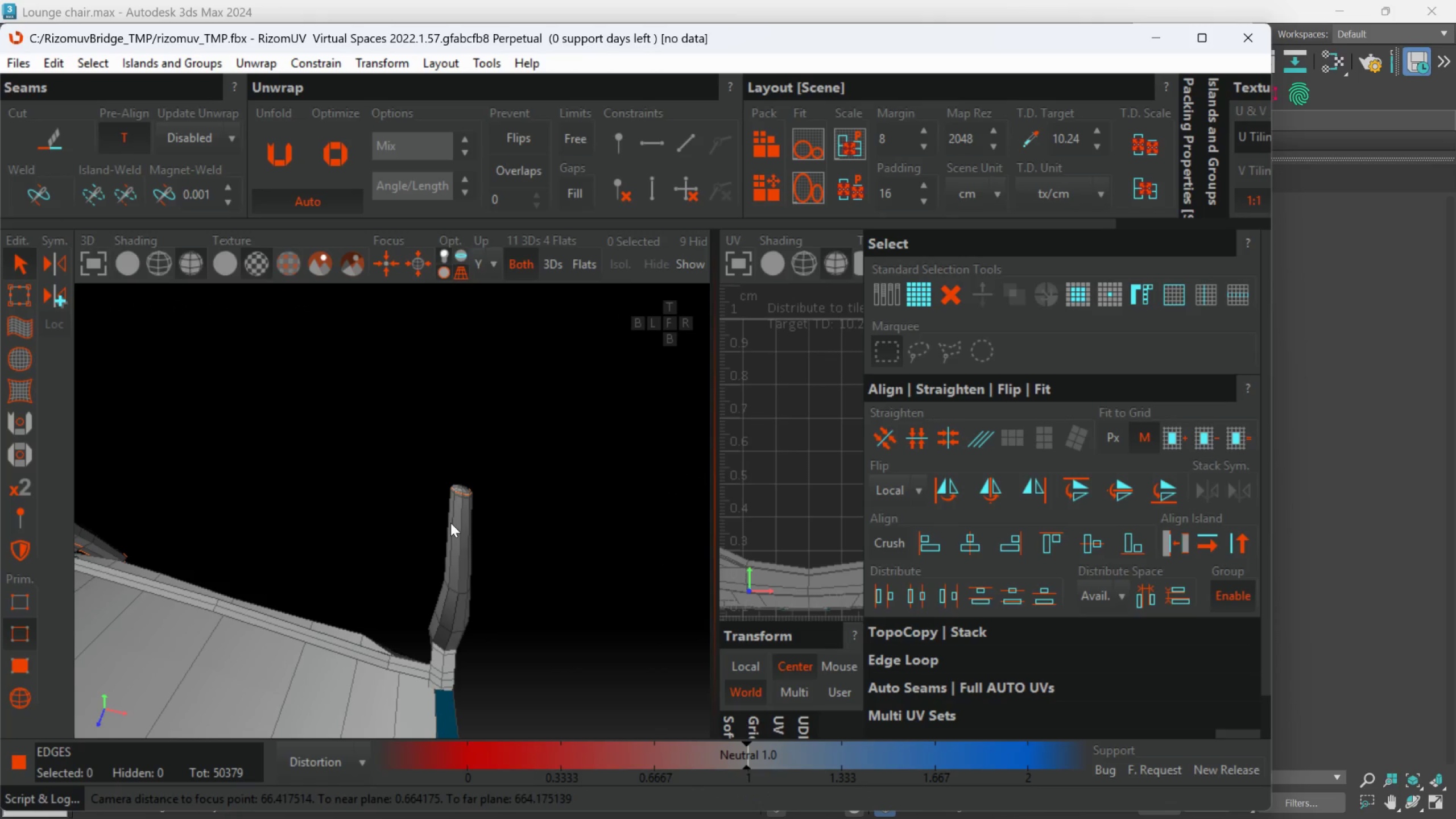 
hold_key(key=ControlLeft, duration=0.95)
 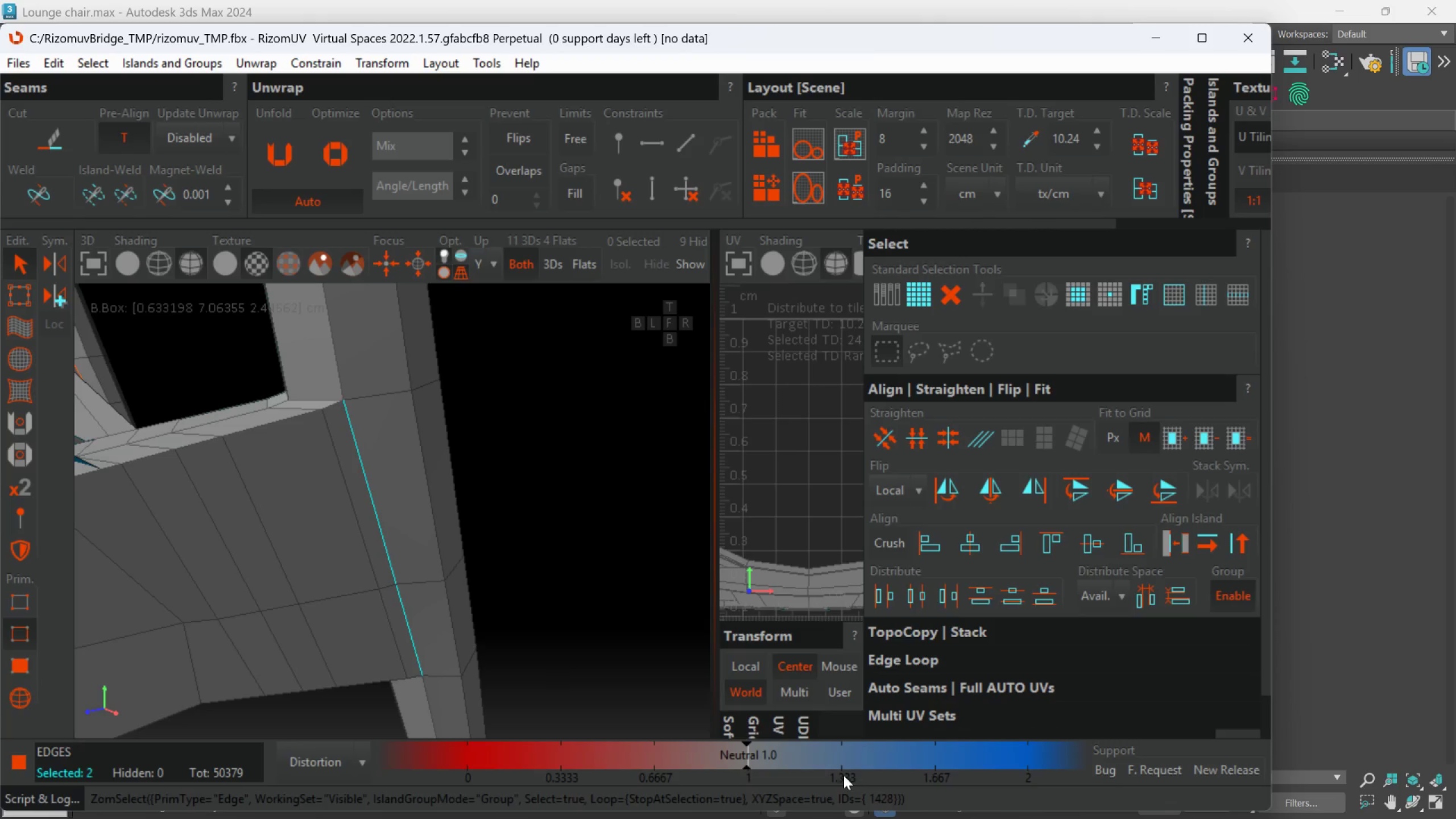 
scroll: coordinate [390, 516], scroll_direction: up, amount: 3.0
 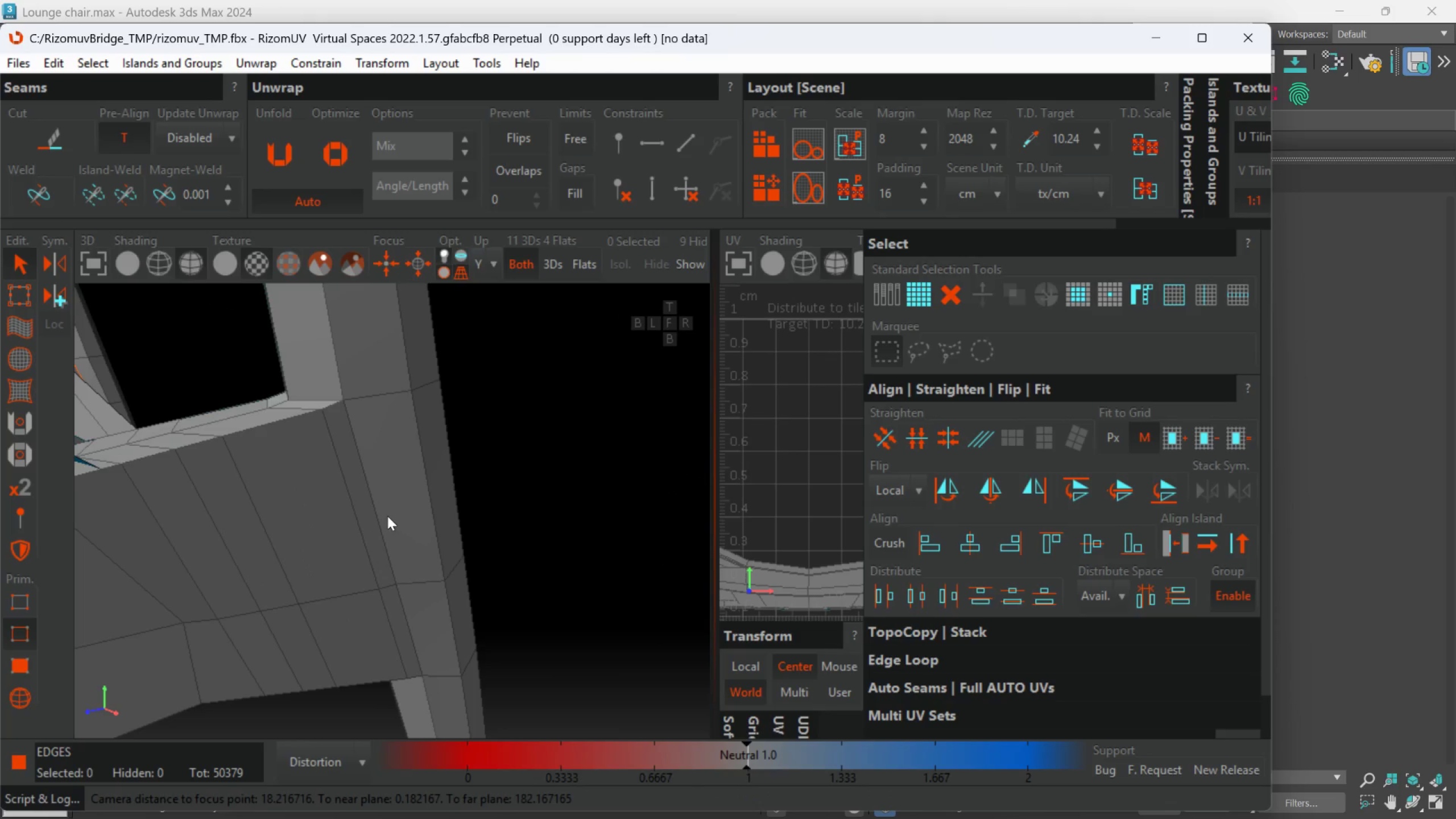 
left_click([378, 522])
 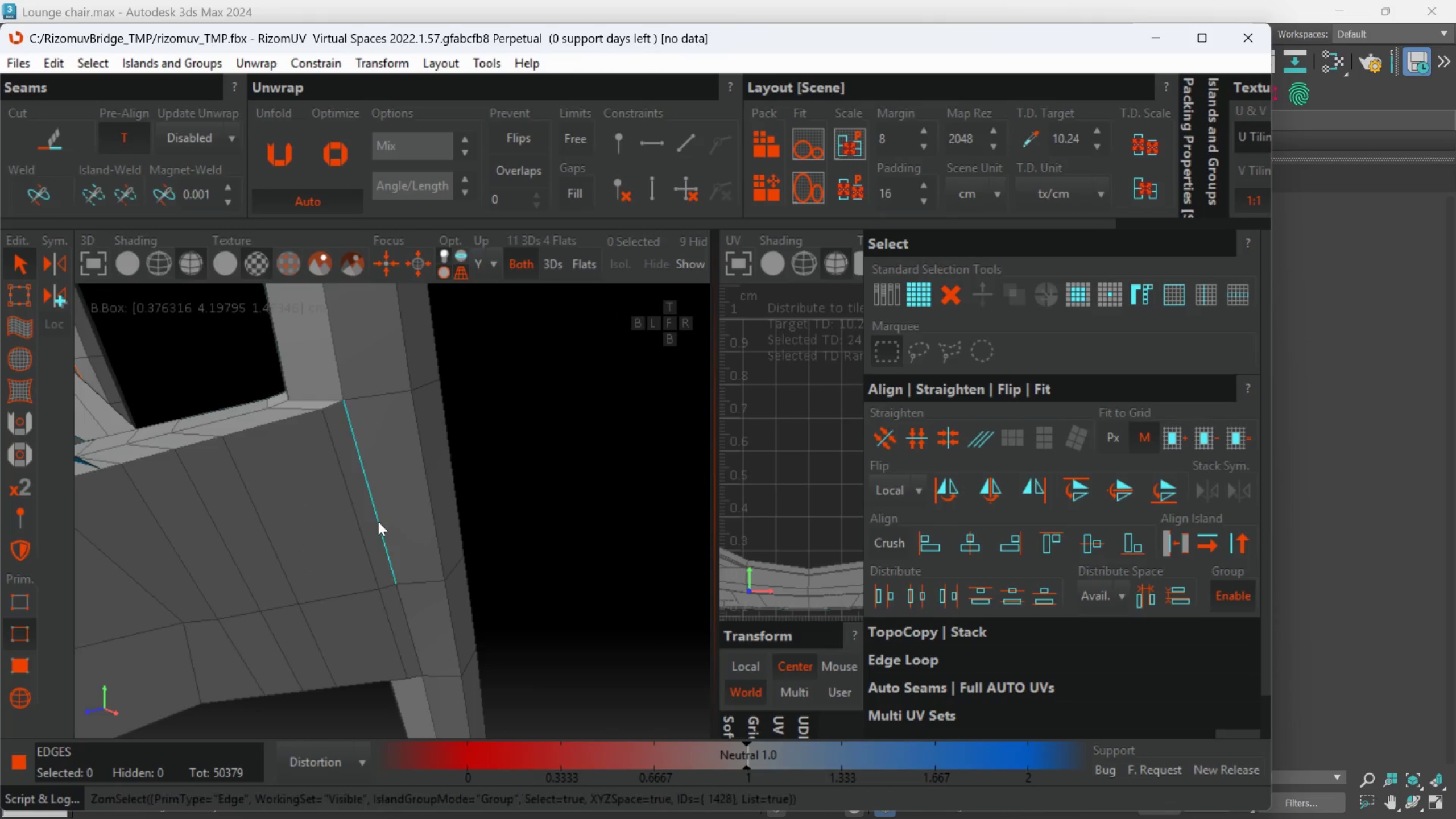 
double_click([378, 522])
 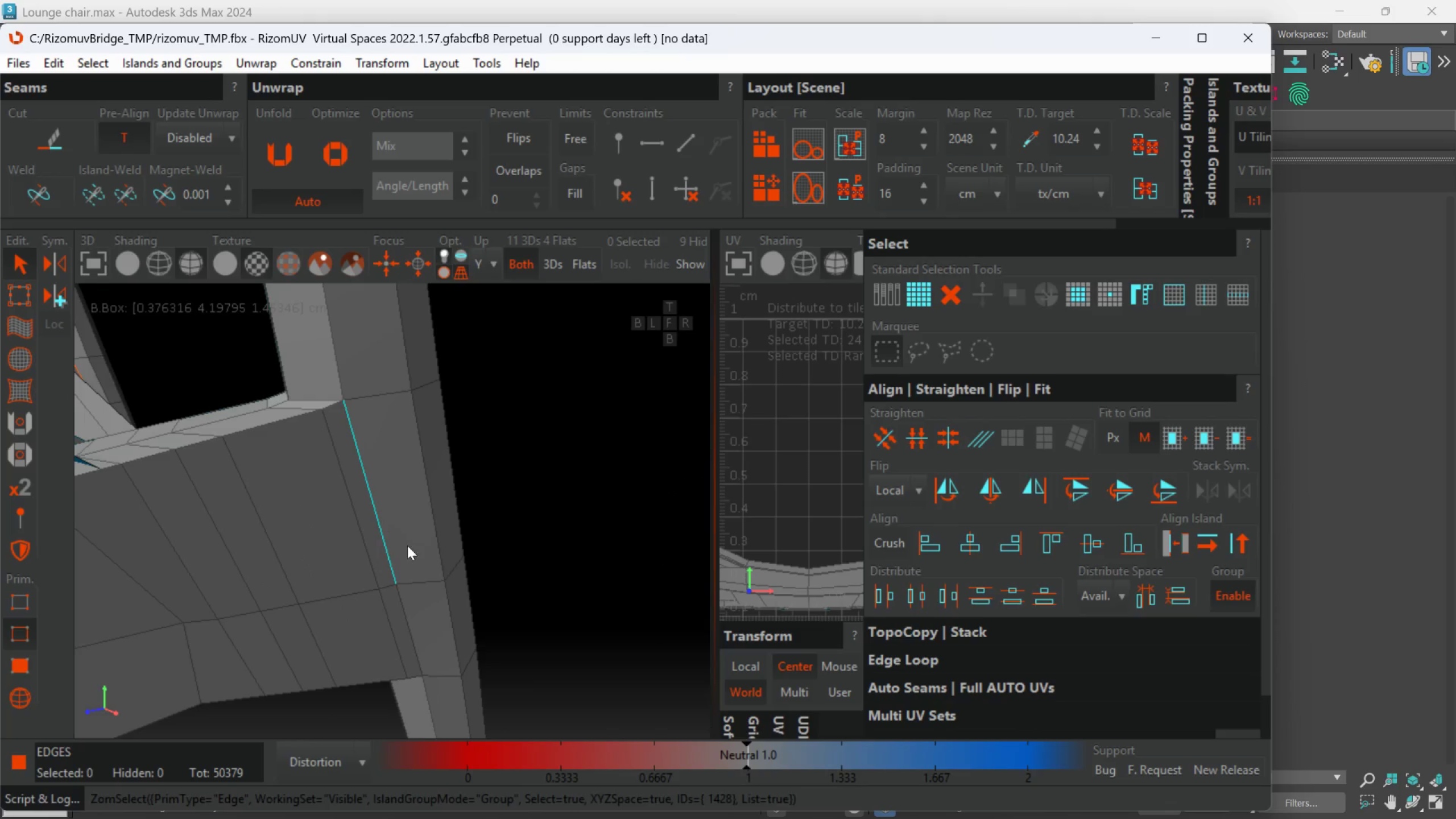 
hold_key(key=ControlLeft, duration=0.42)
 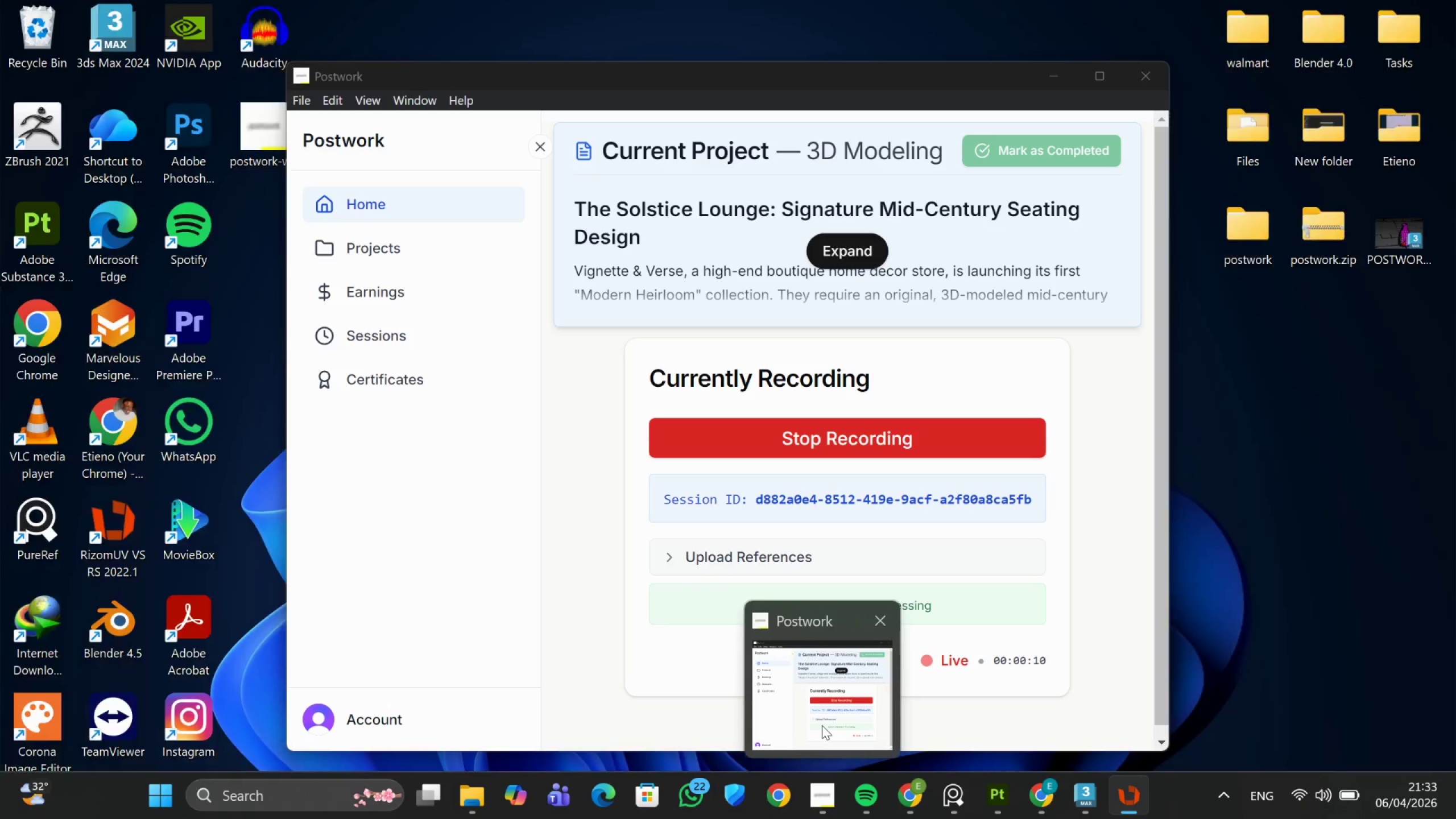 
left_click([819, 726])